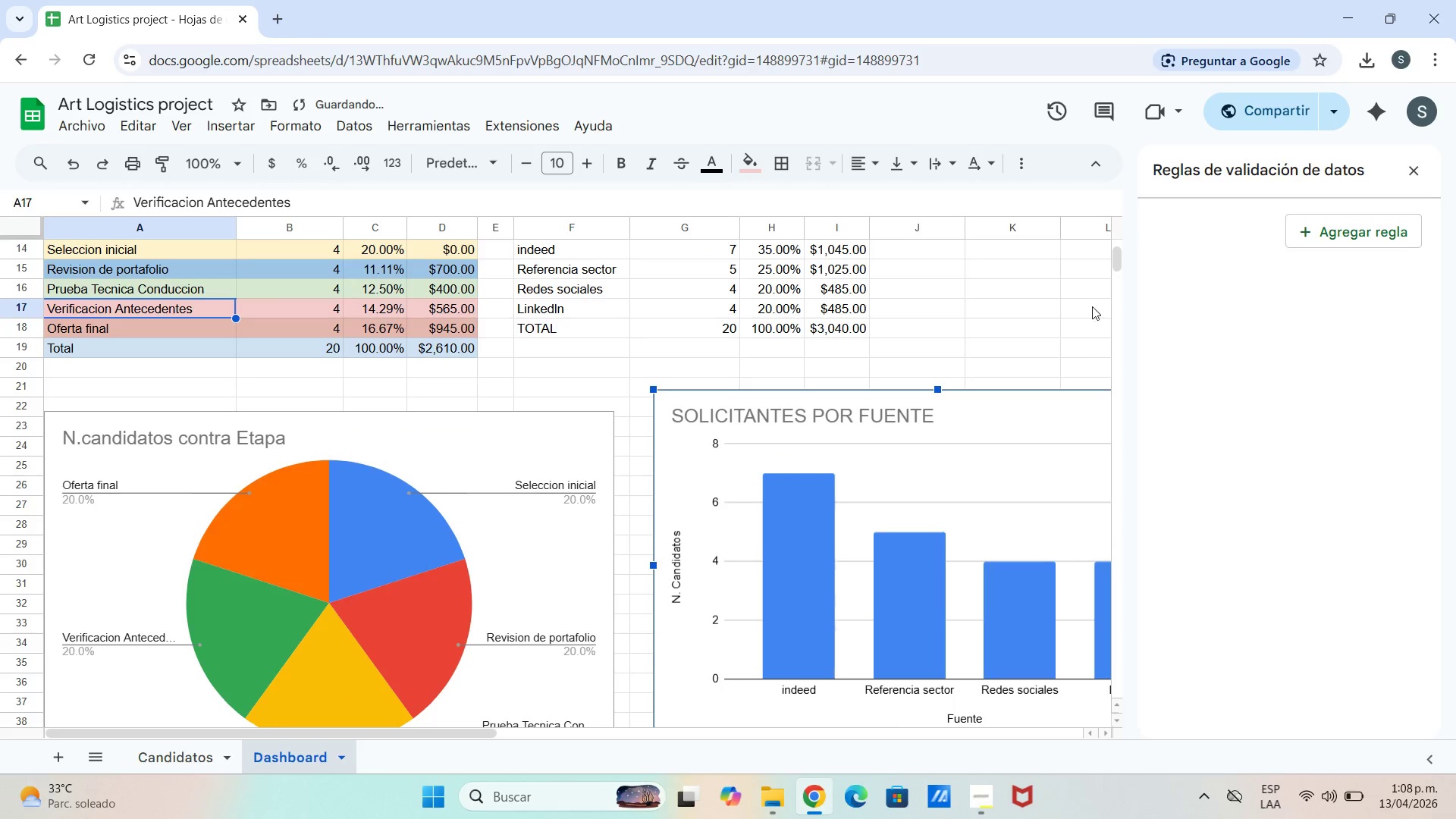 
scroll: coordinate [903, 420], scroll_direction: up, amount: 2.0
 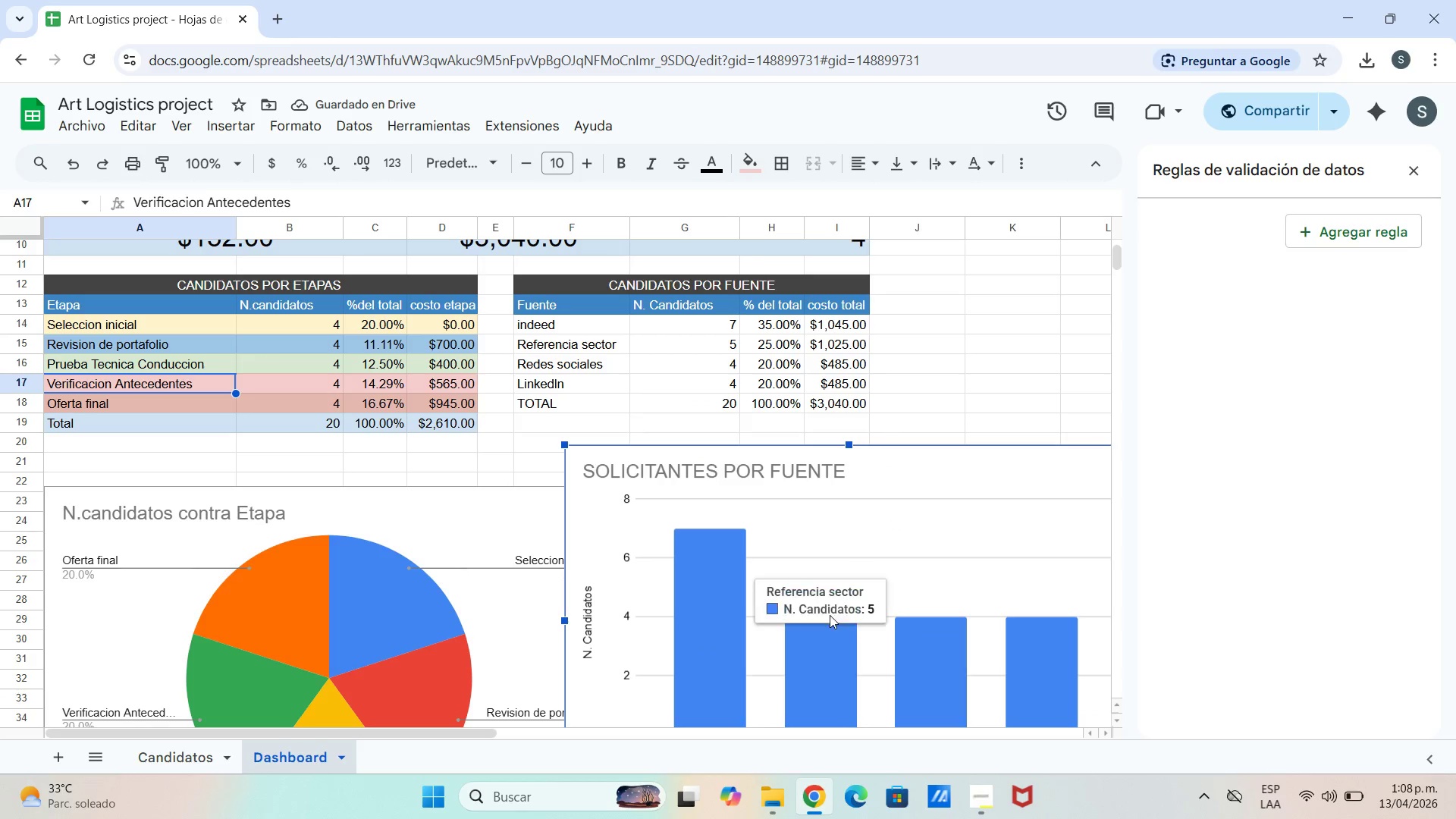 
left_click_drag(start_coordinate=[1004, 358], to_coordinate=[921, 381])
 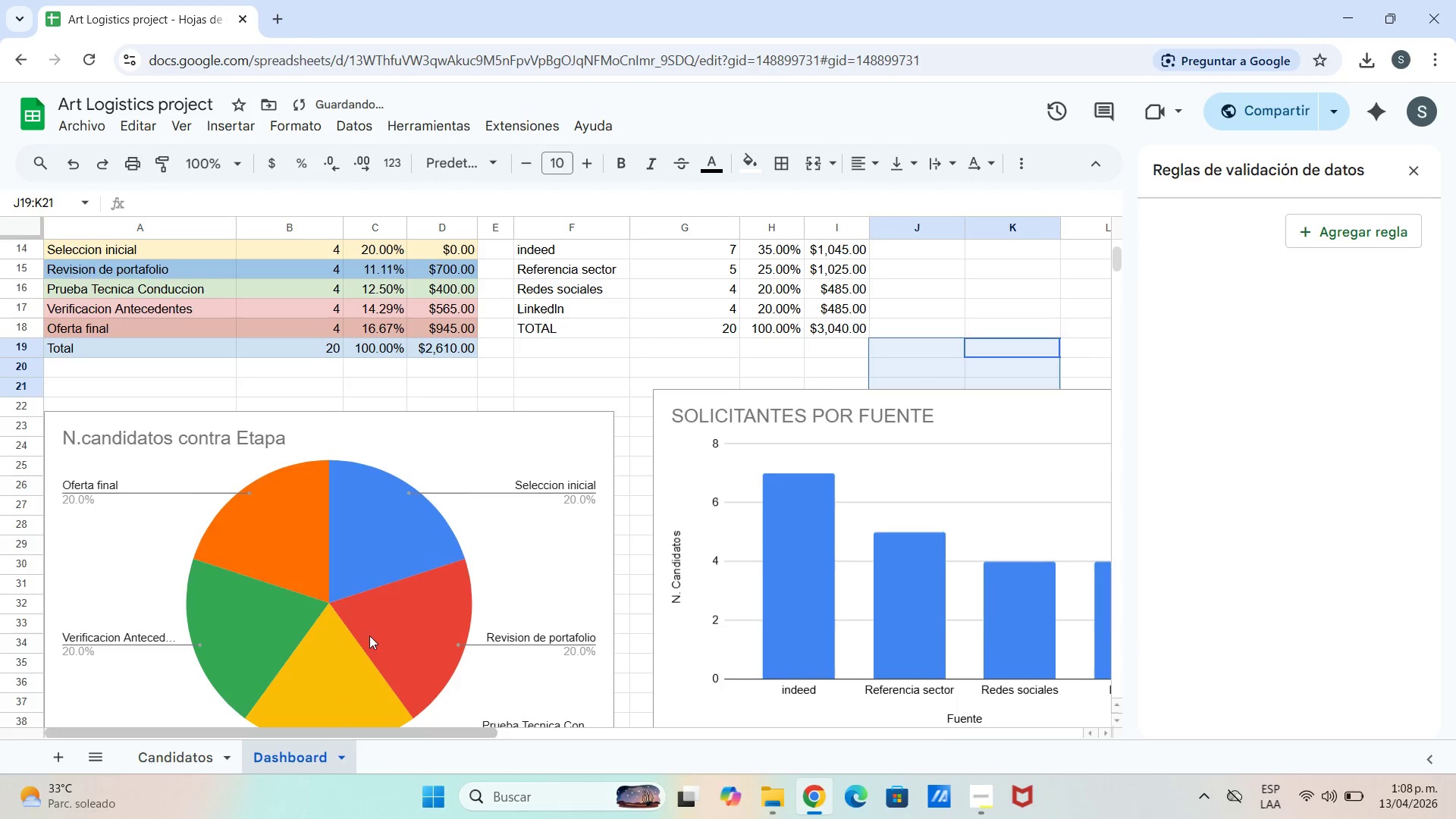 
scroll: coordinate [469, 542], scroll_direction: up, amount: 5.0
 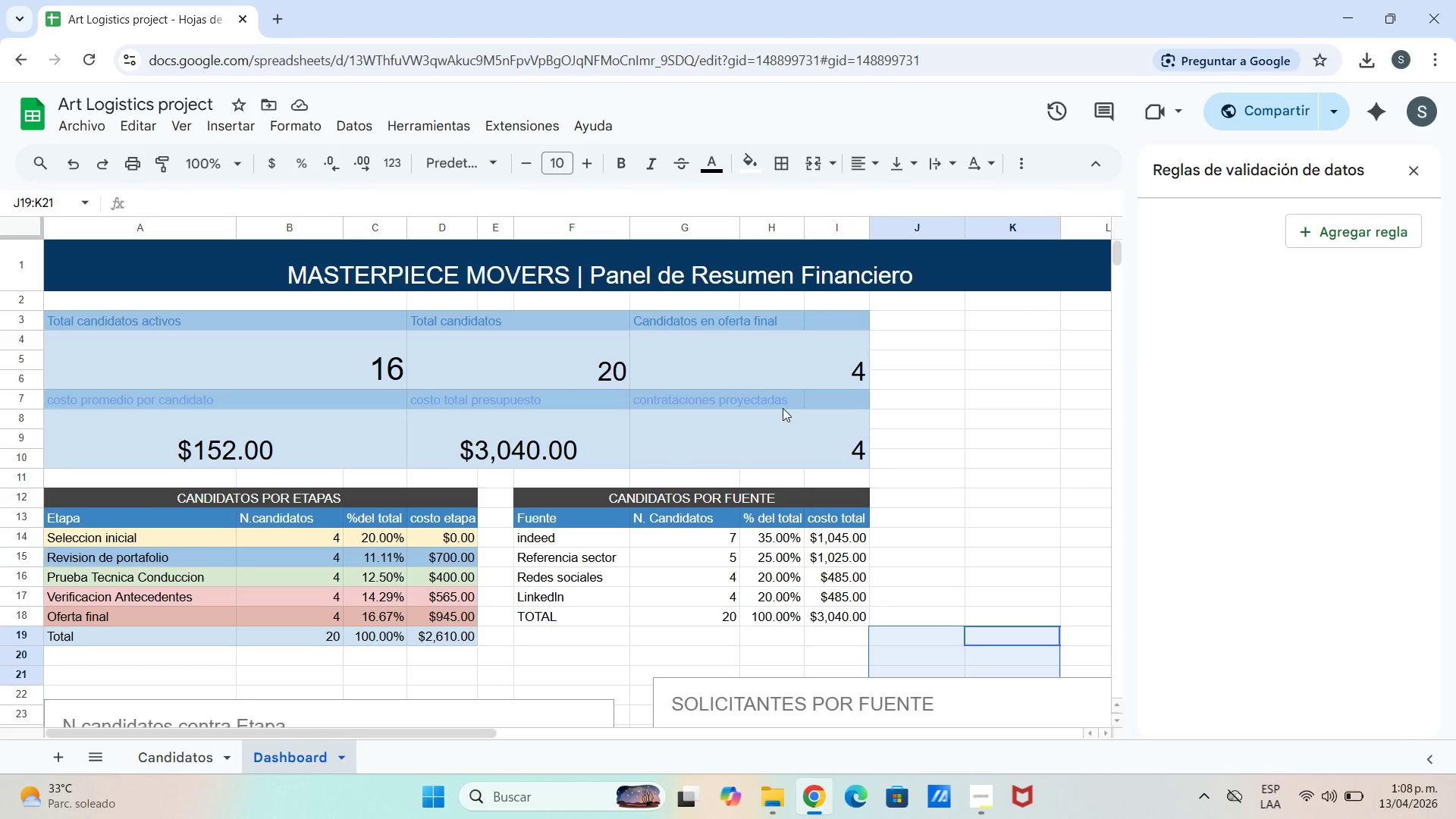 
scroll: coordinate [566, 418], scroll_direction: down, amount: 2.0
 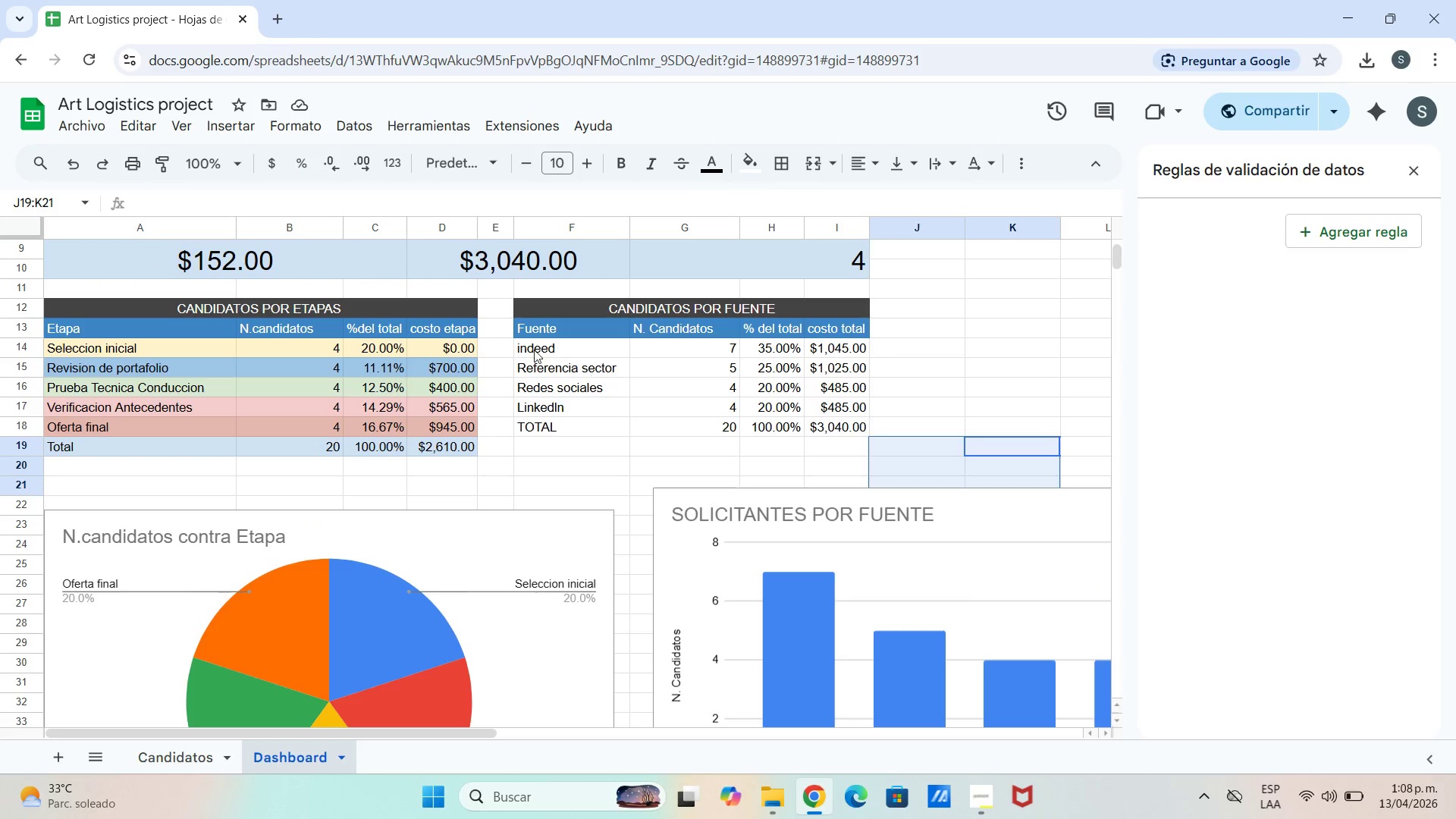 
scroll: coordinate [572, 377], scroll_direction: up, amount: 2.0
 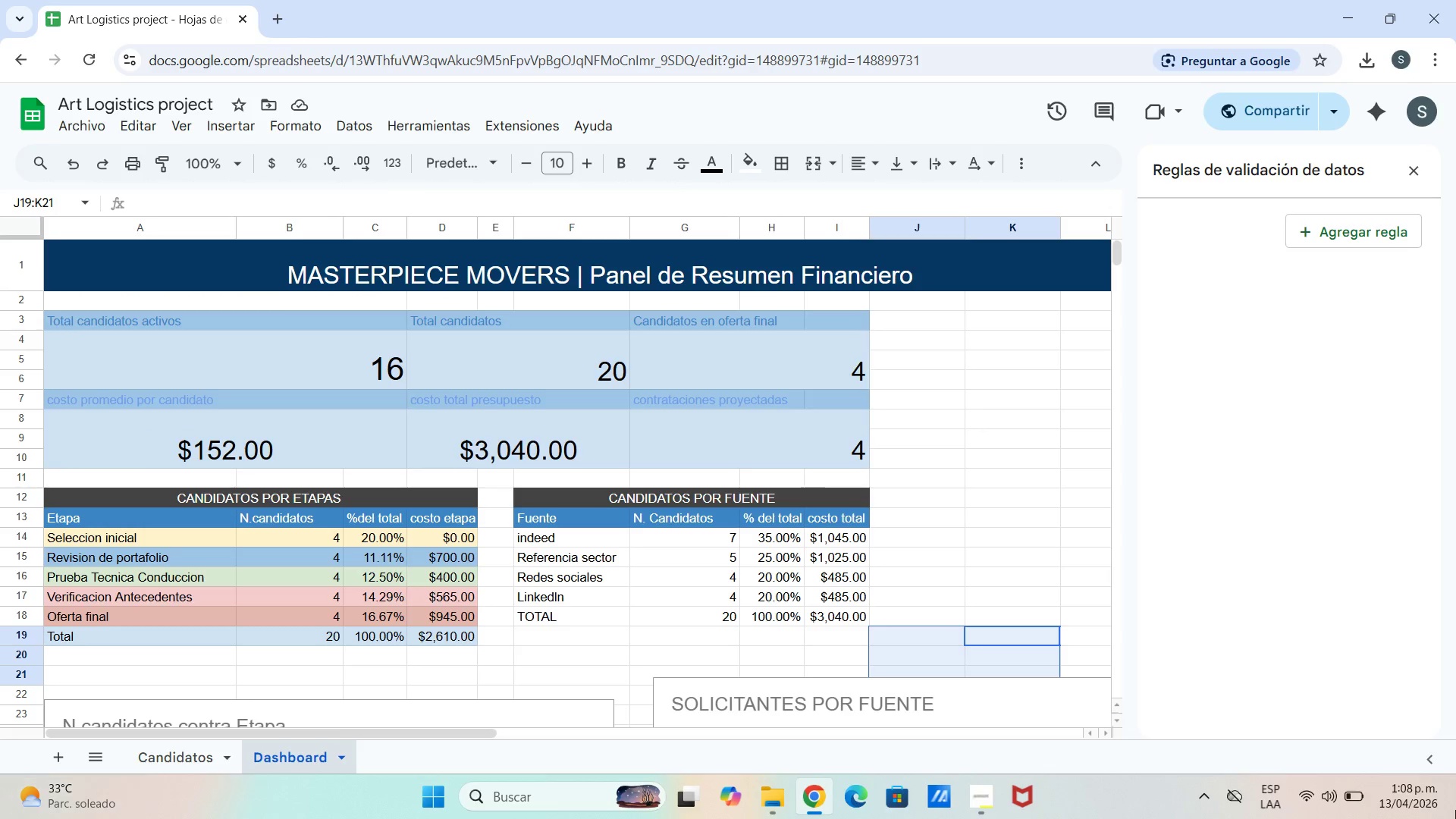 
wait(7.66)
 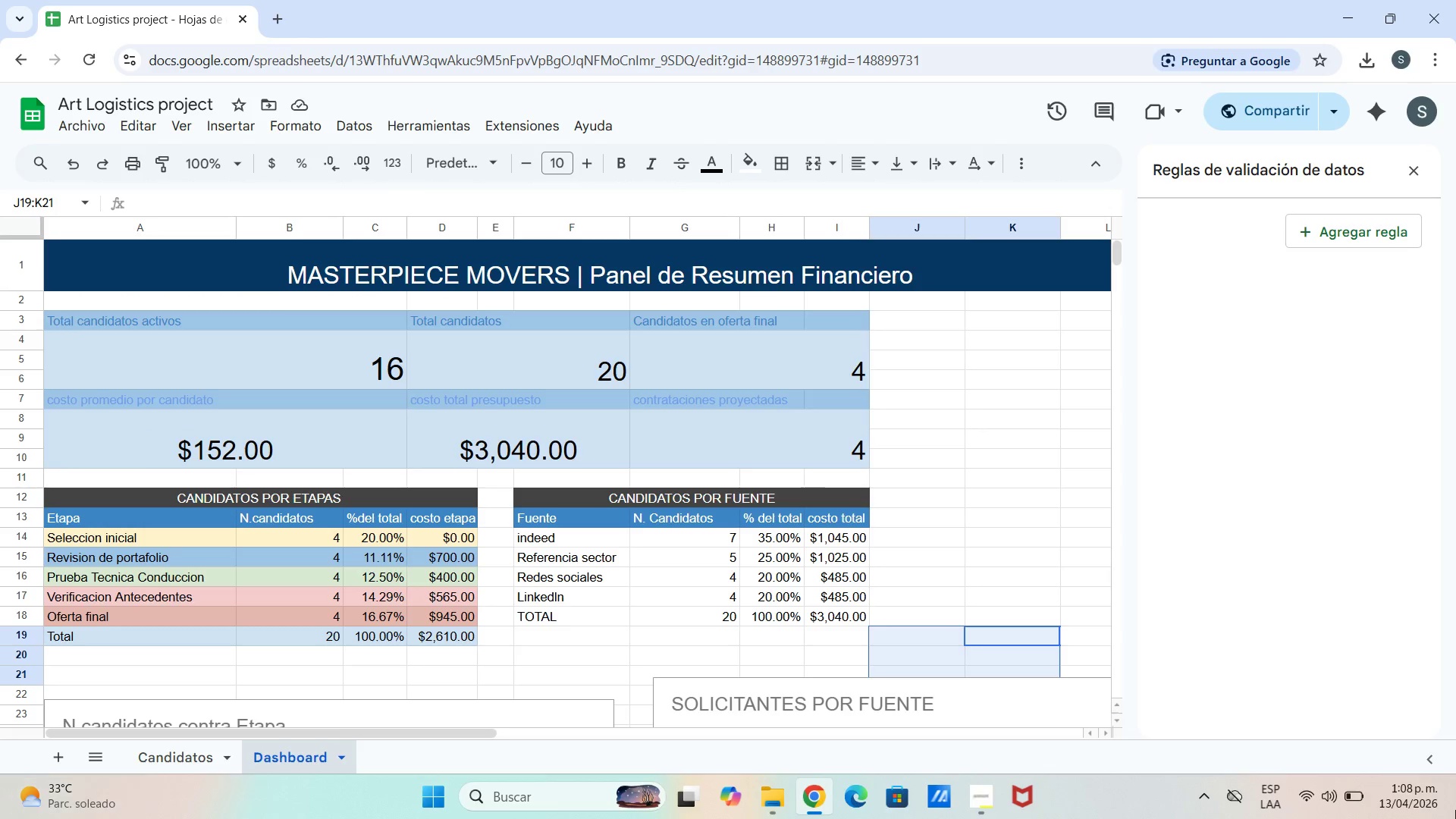 
left_click([1413, 177])
 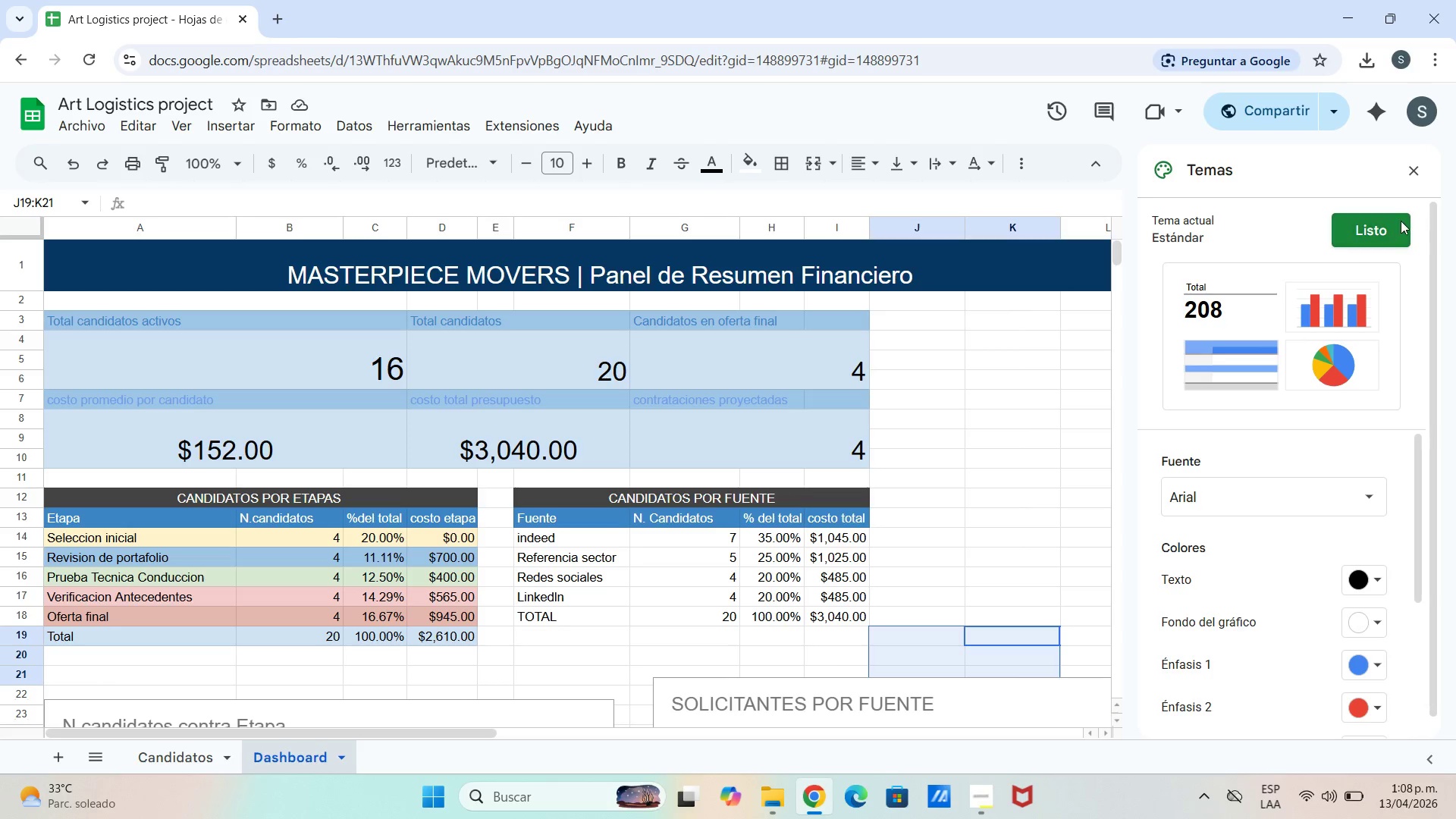 
left_click([1383, 239])
 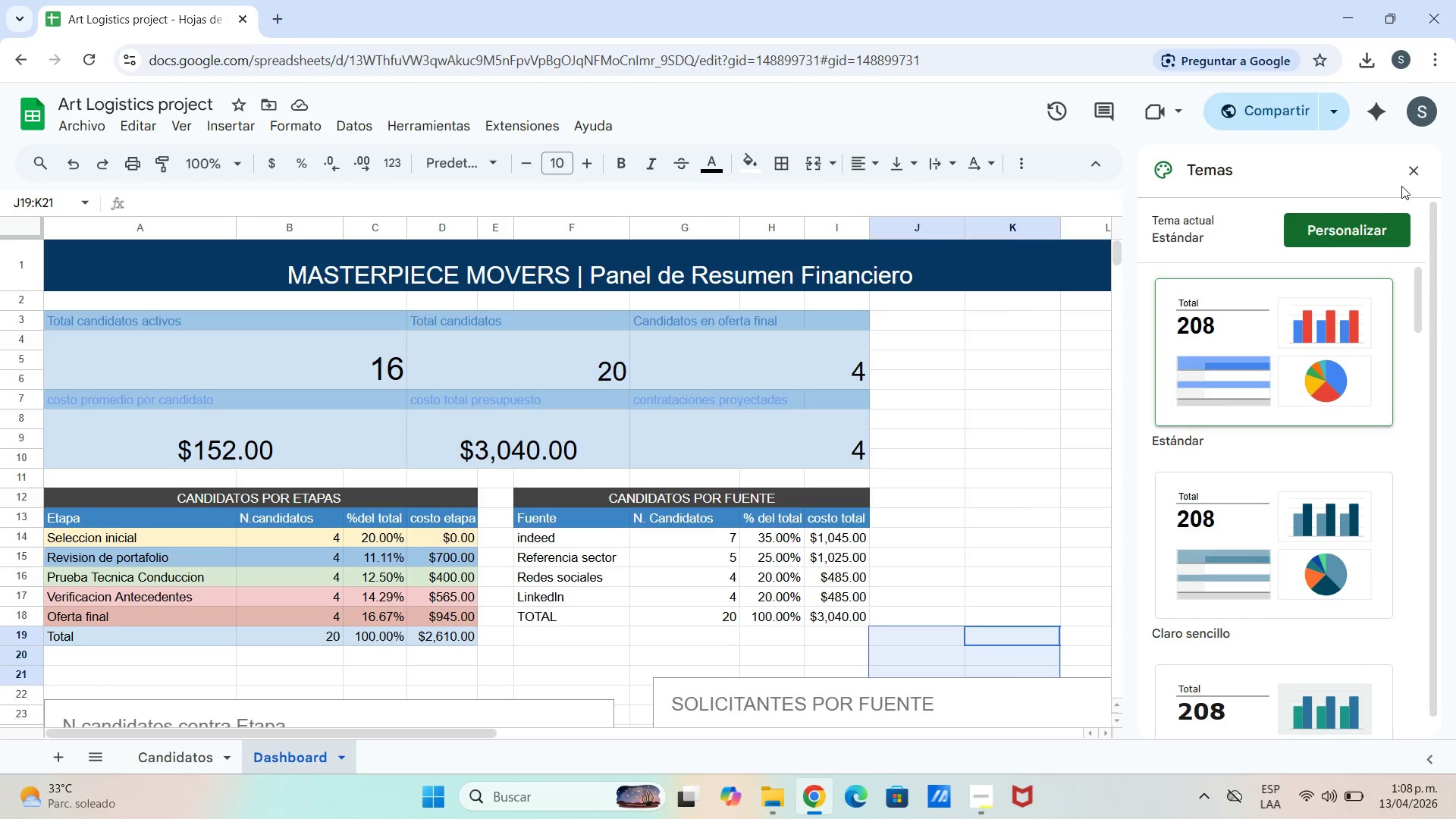 
left_click([1409, 180])
 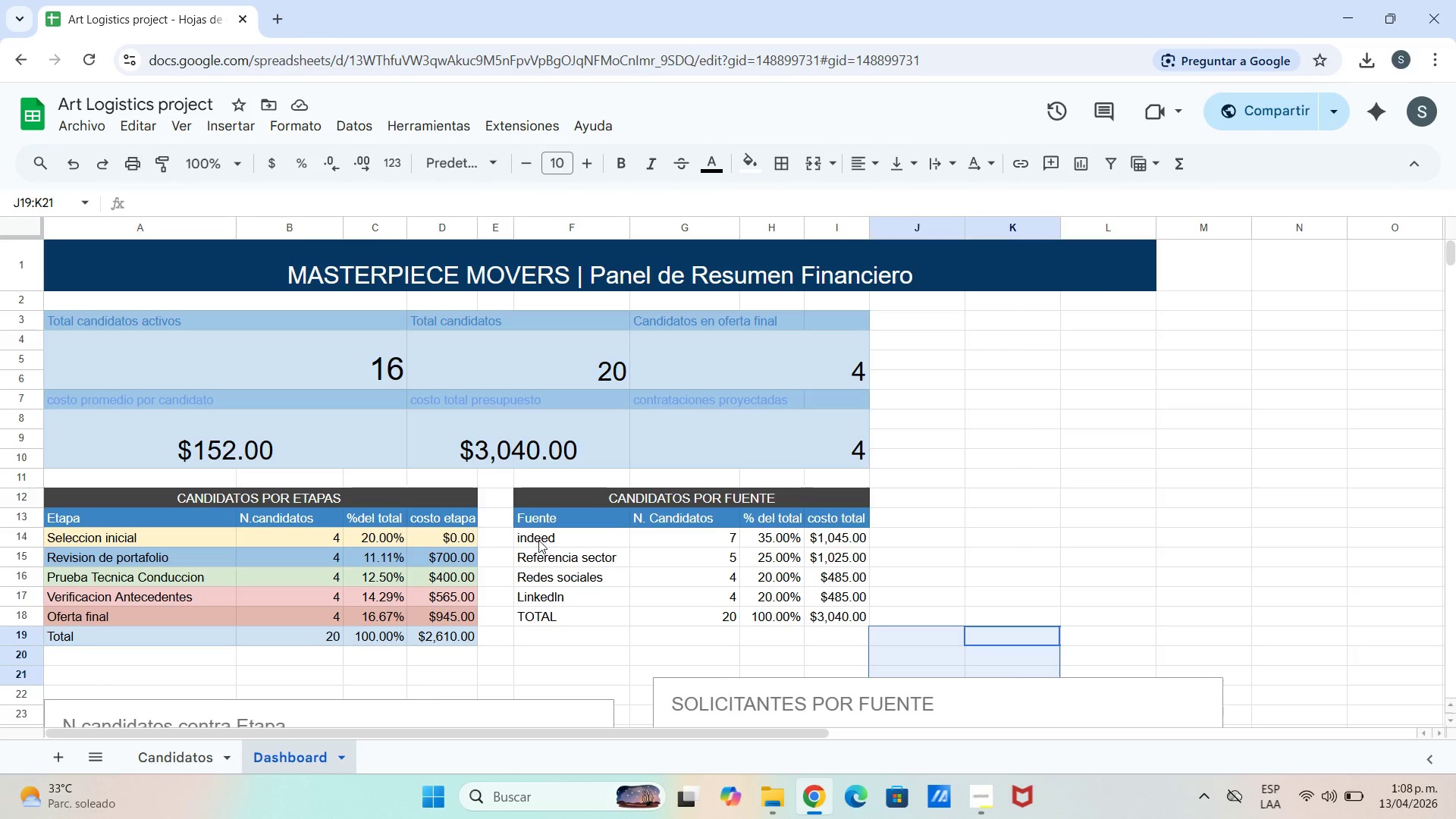 
left_click_drag(start_coordinate=[521, 539], to_coordinate=[859, 545])
 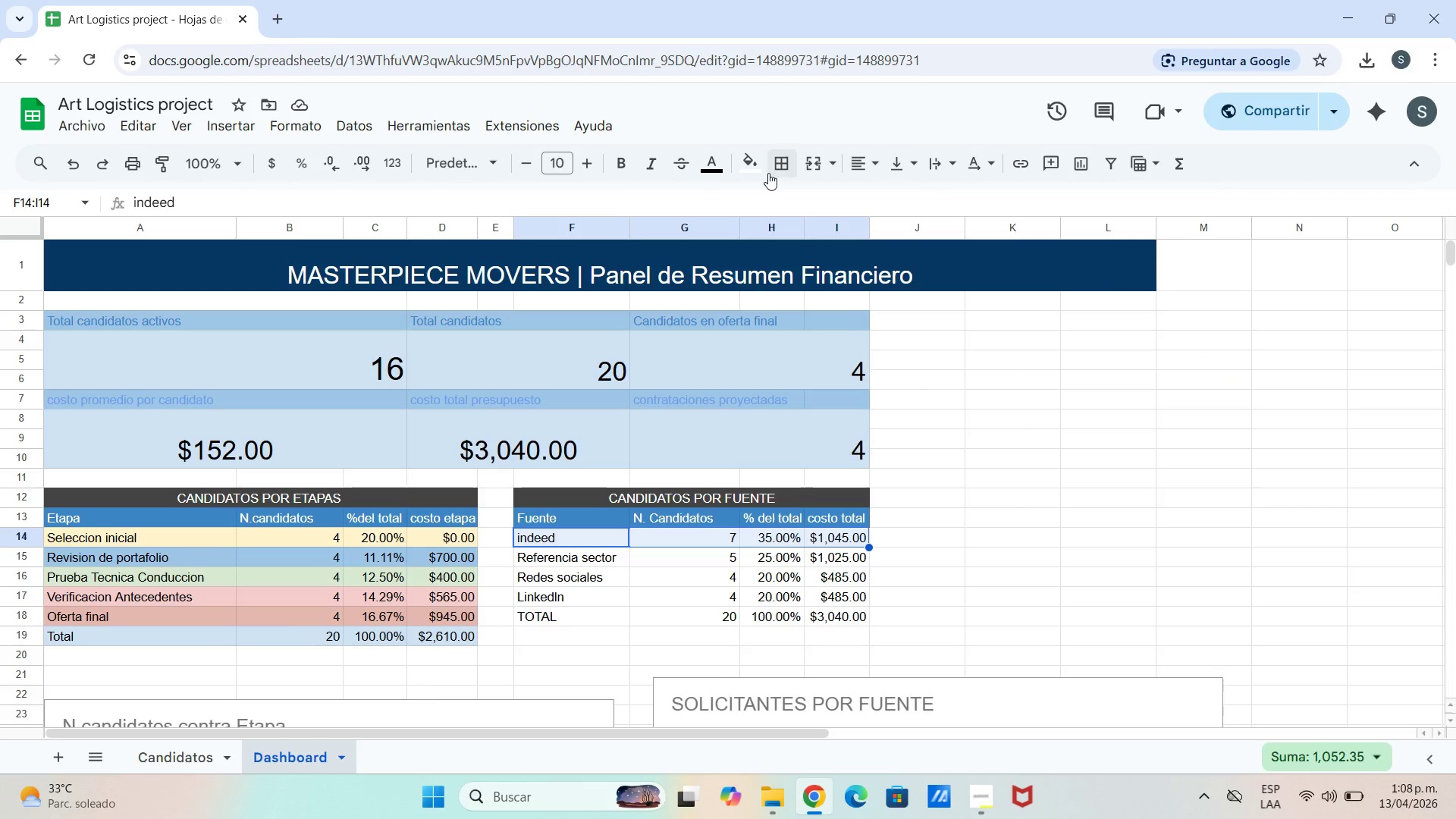 
left_click([744, 162])
 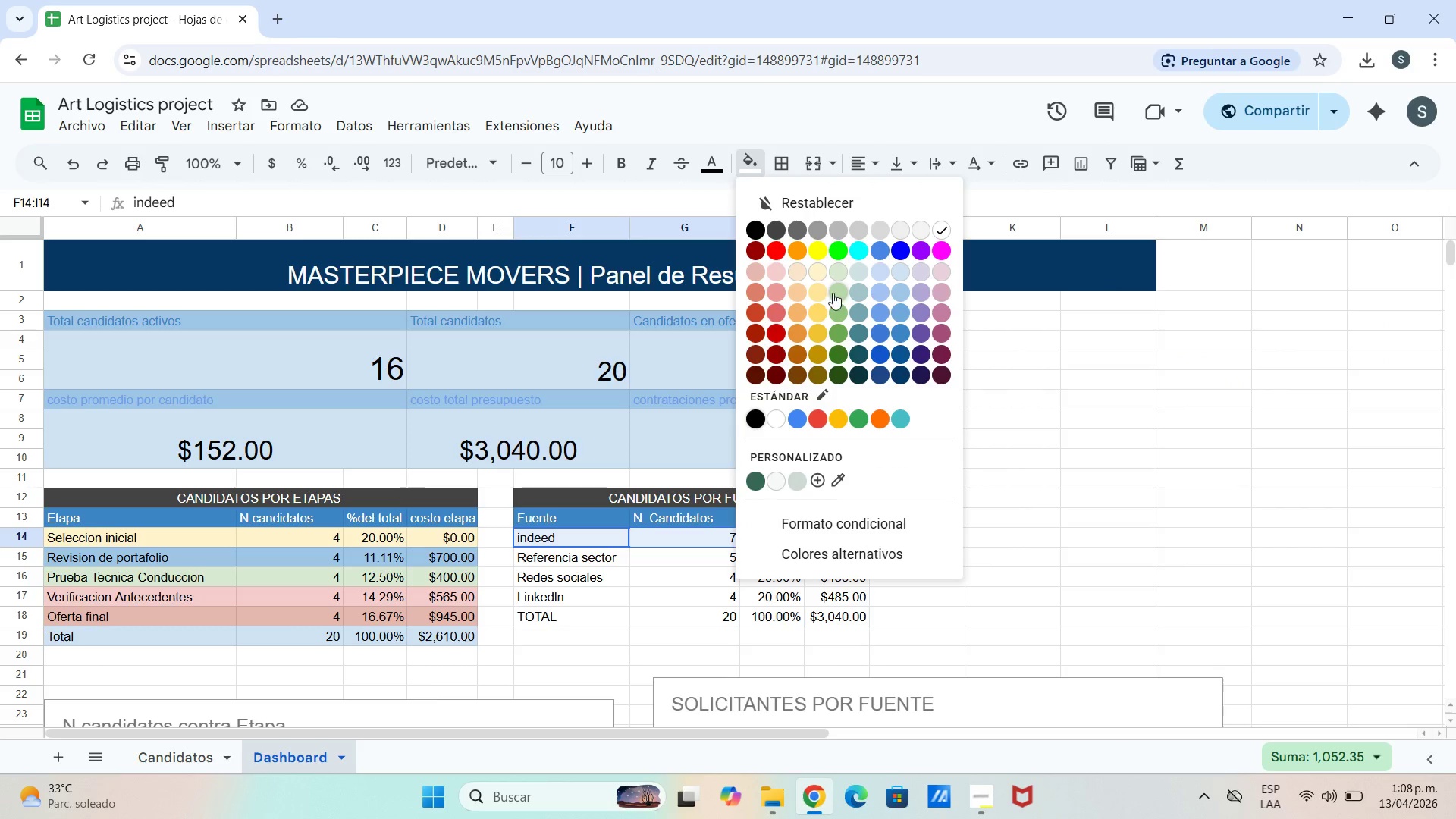 
left_click([824, 294])
 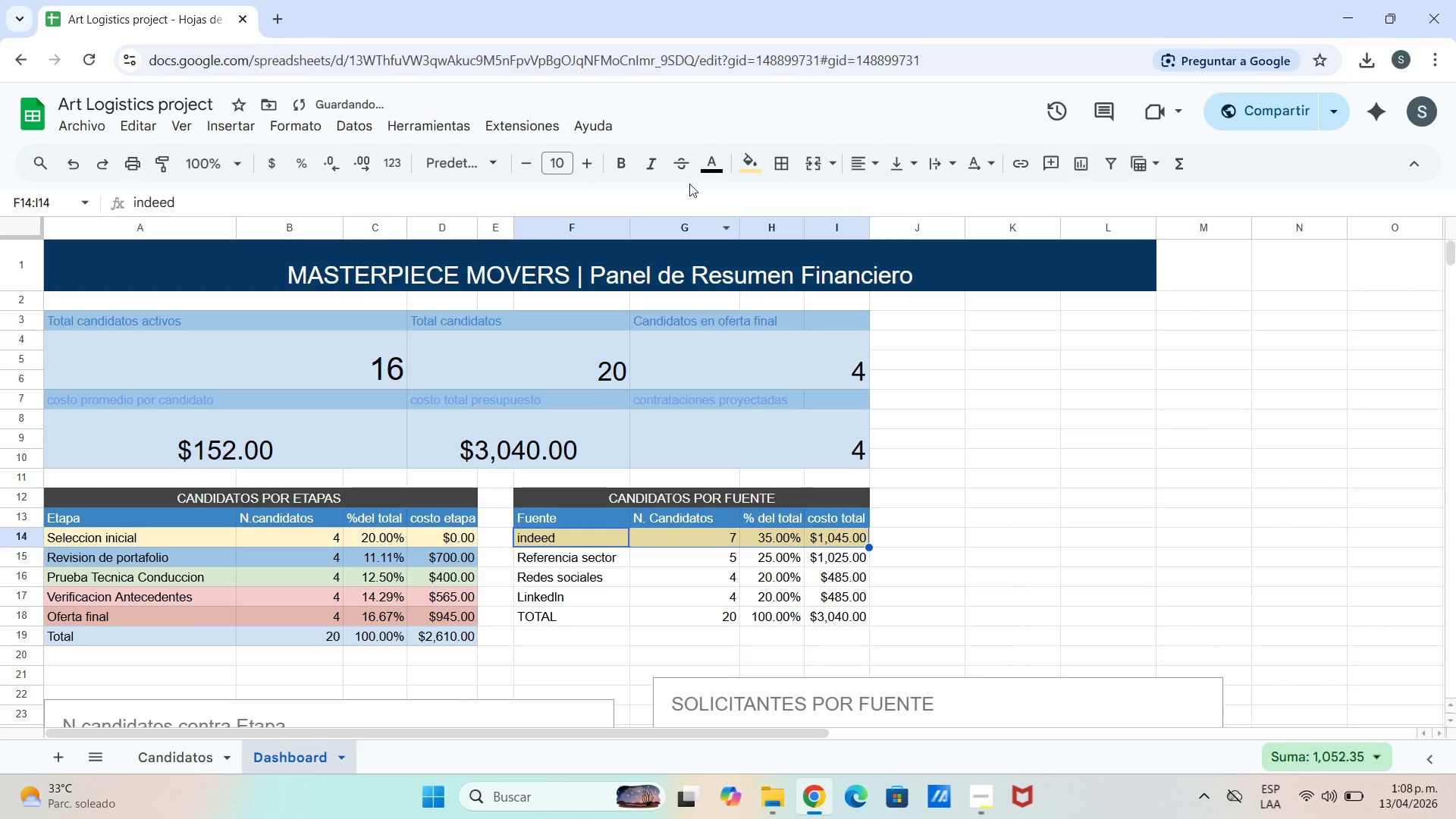 
left_click_drag(start_coordinate=[748, 171], to_coordinate=[753, 171])
 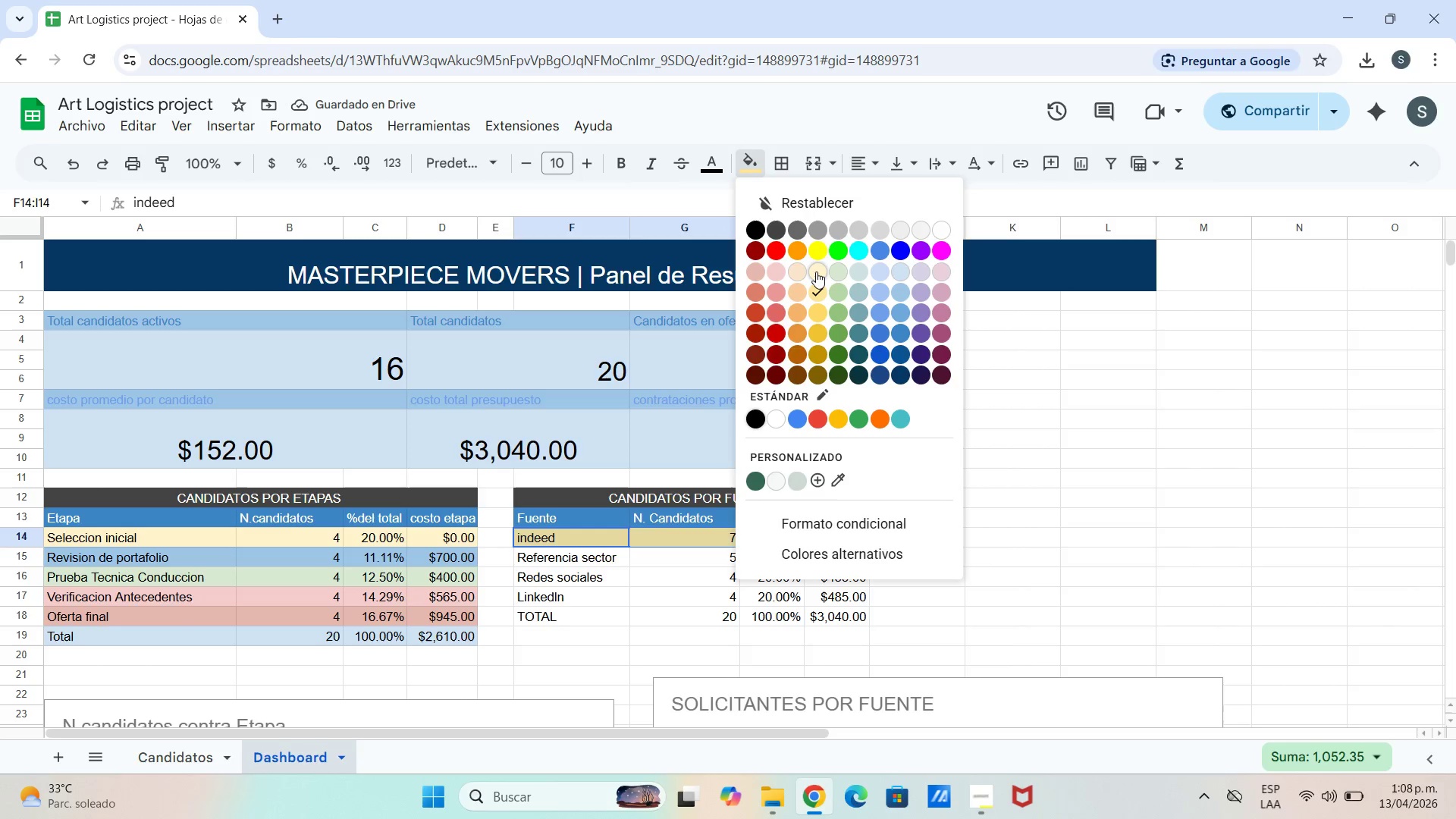 
left_click([820, 273])
 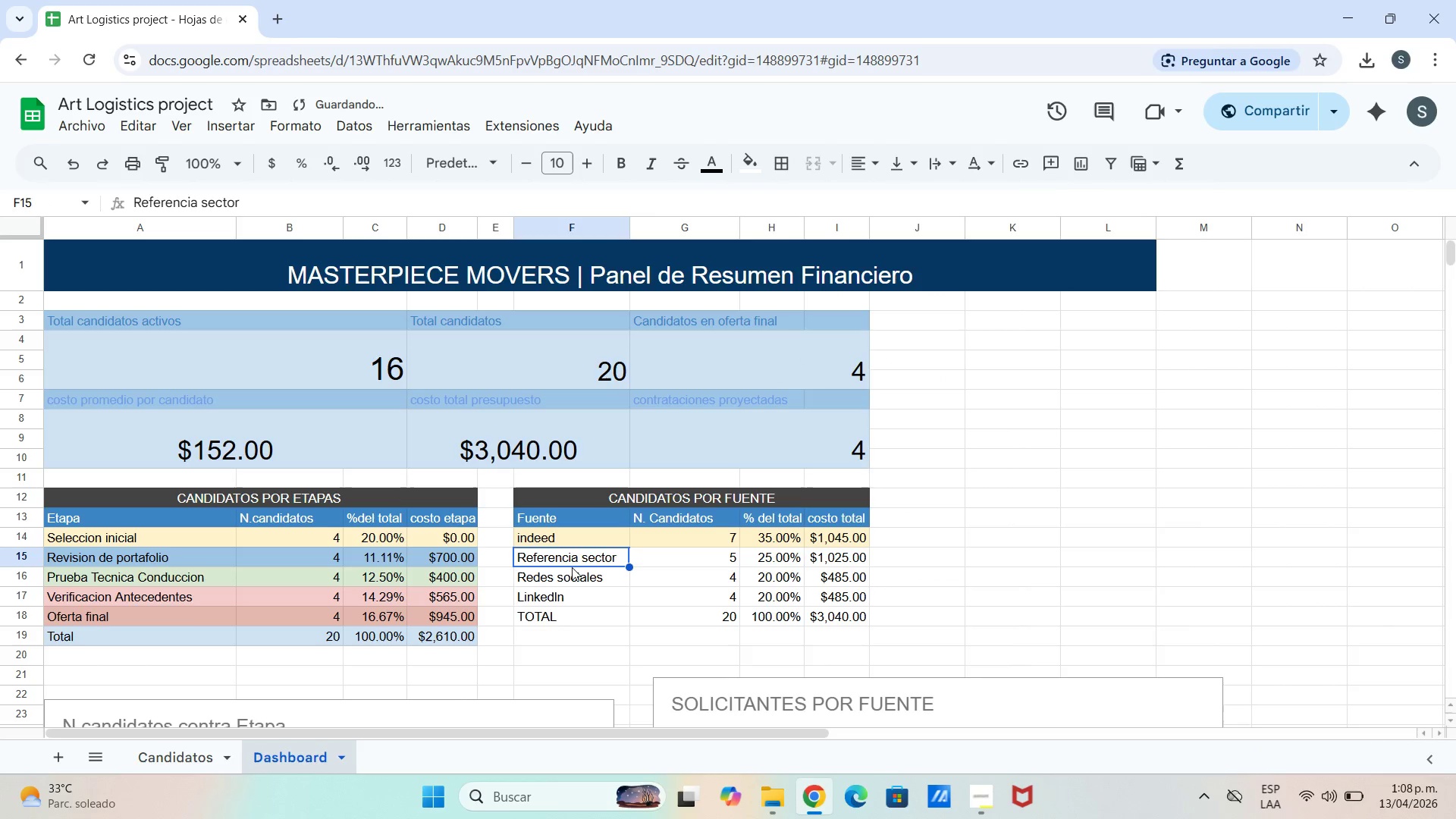 
left_click_drag(start_coordinate=[524, 563], to_coordinate=[818, 554])
 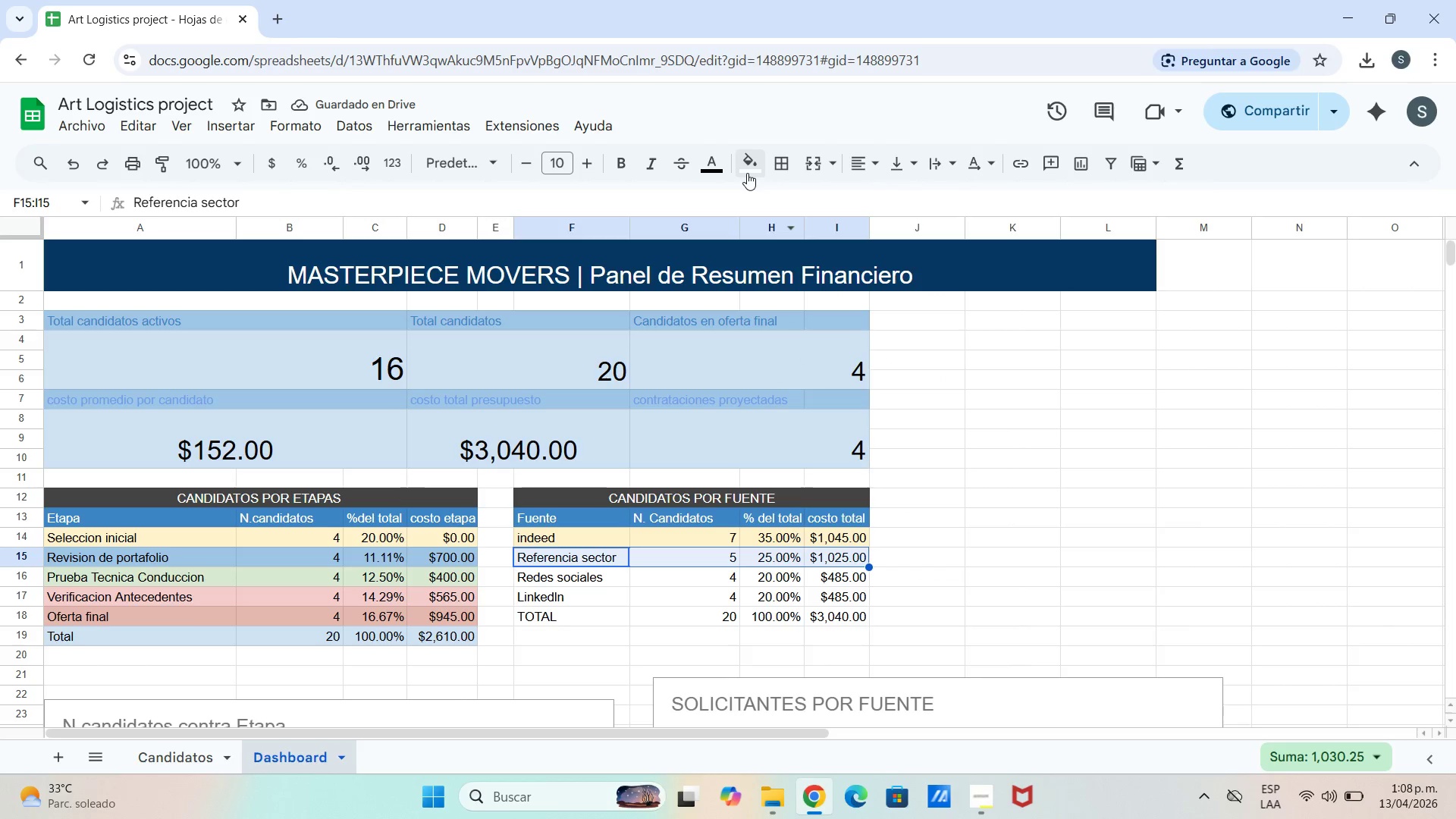 
left_click([748, 170])
 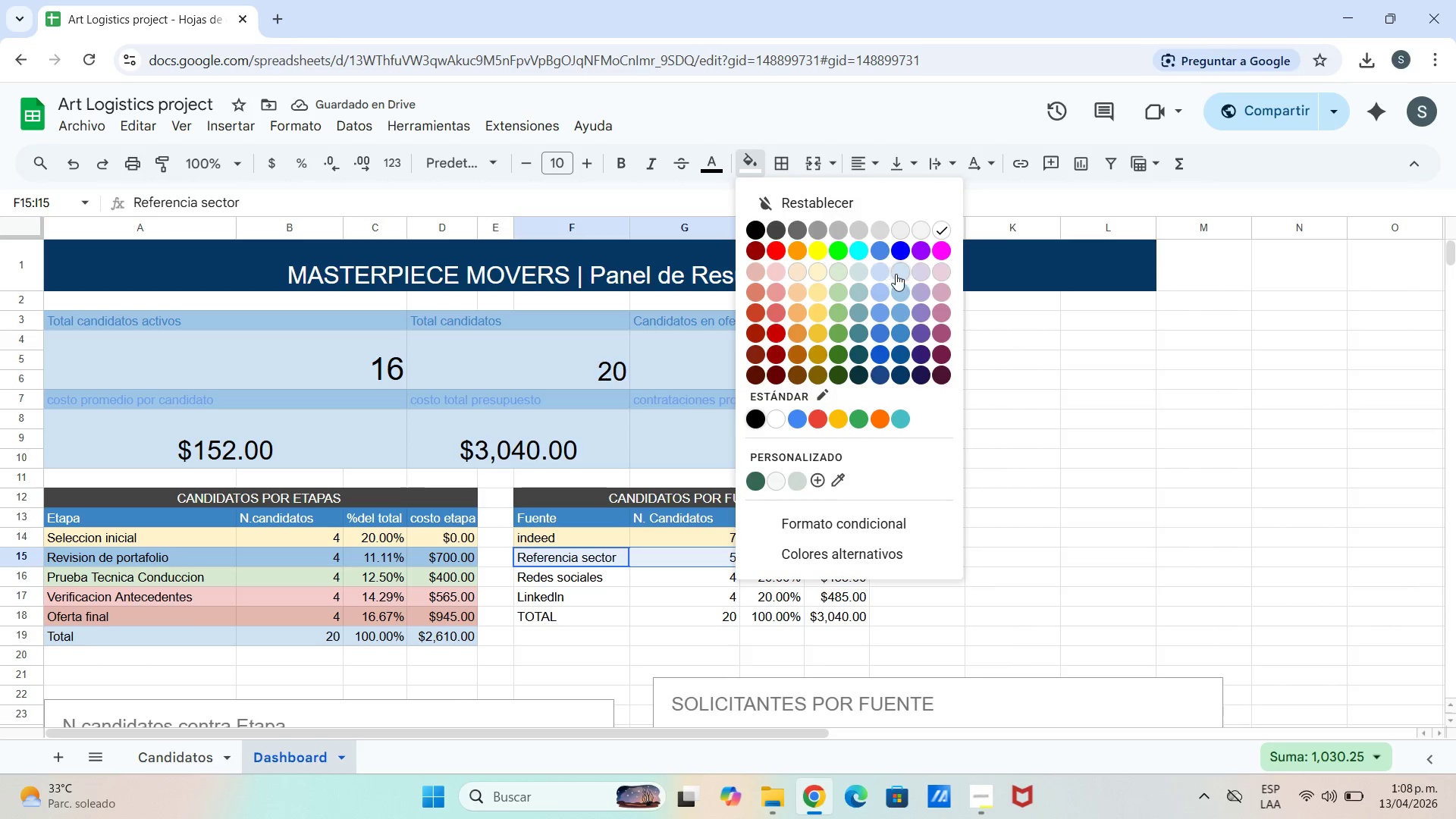 
left_click([899, 274])
 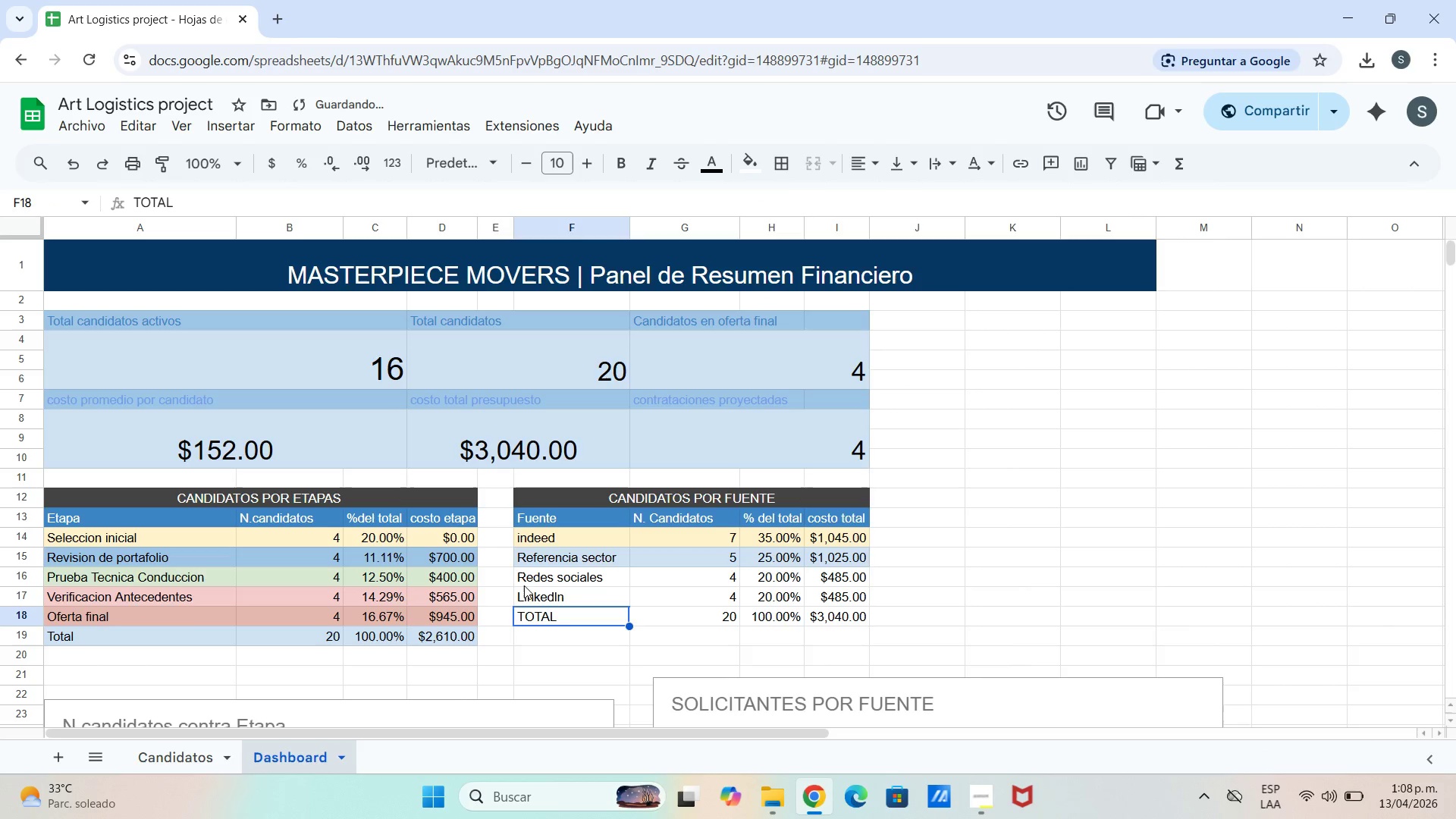 
left_click_drag(start_coordinate=[522, 577], to_coordinate=[829, 573])
 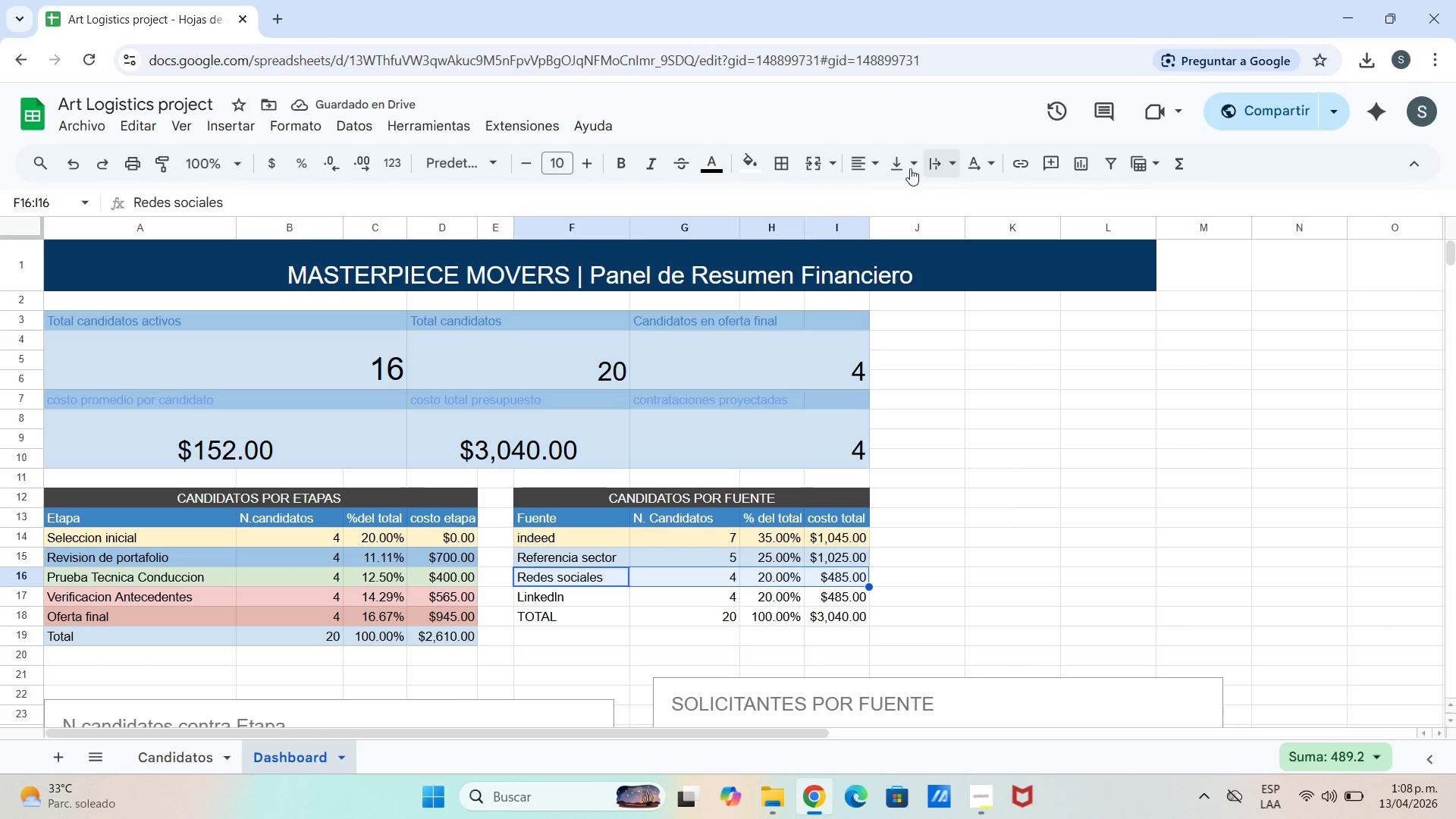 
left_click([750, 168])
 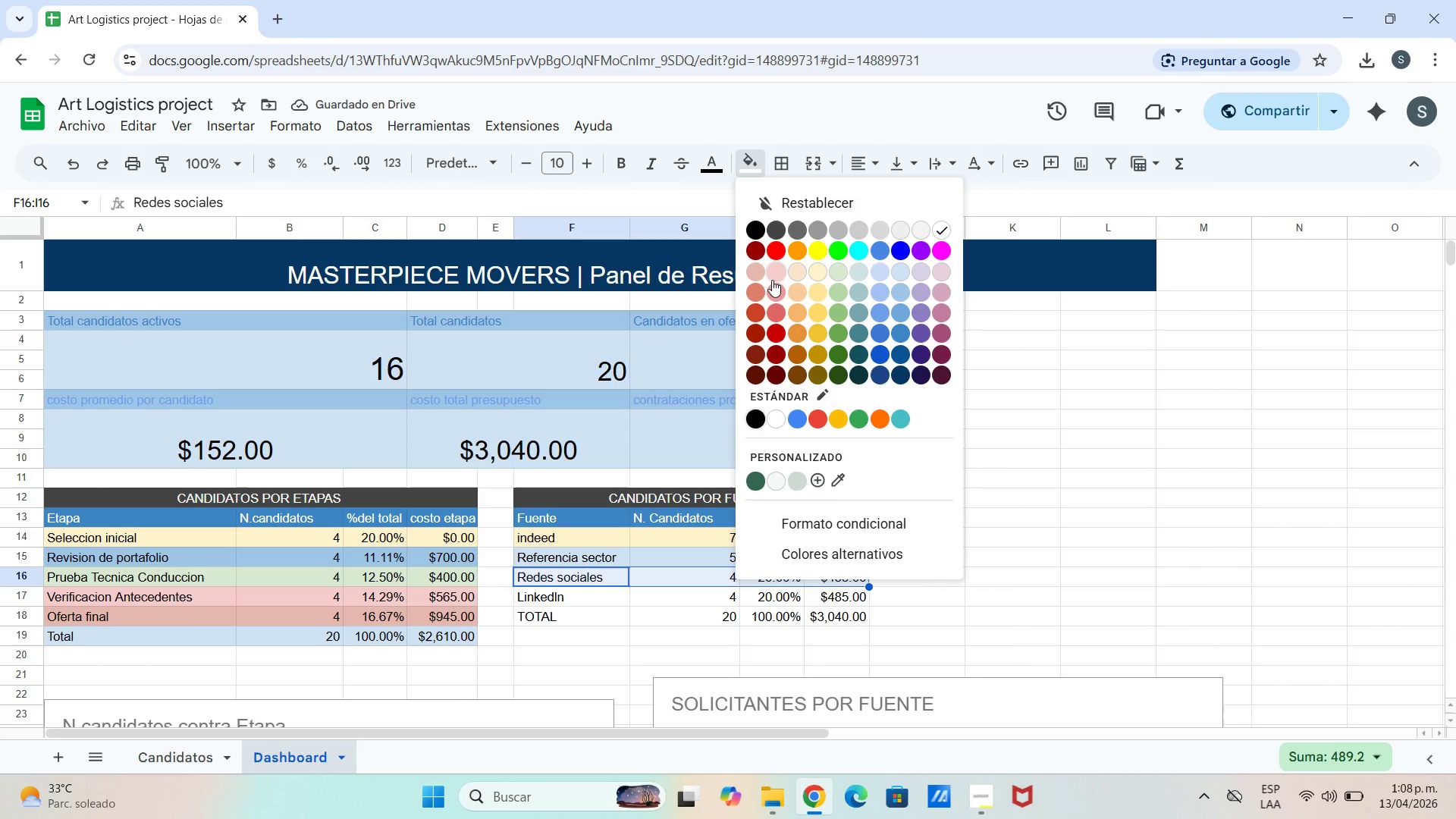 
left_click([774, 278])
 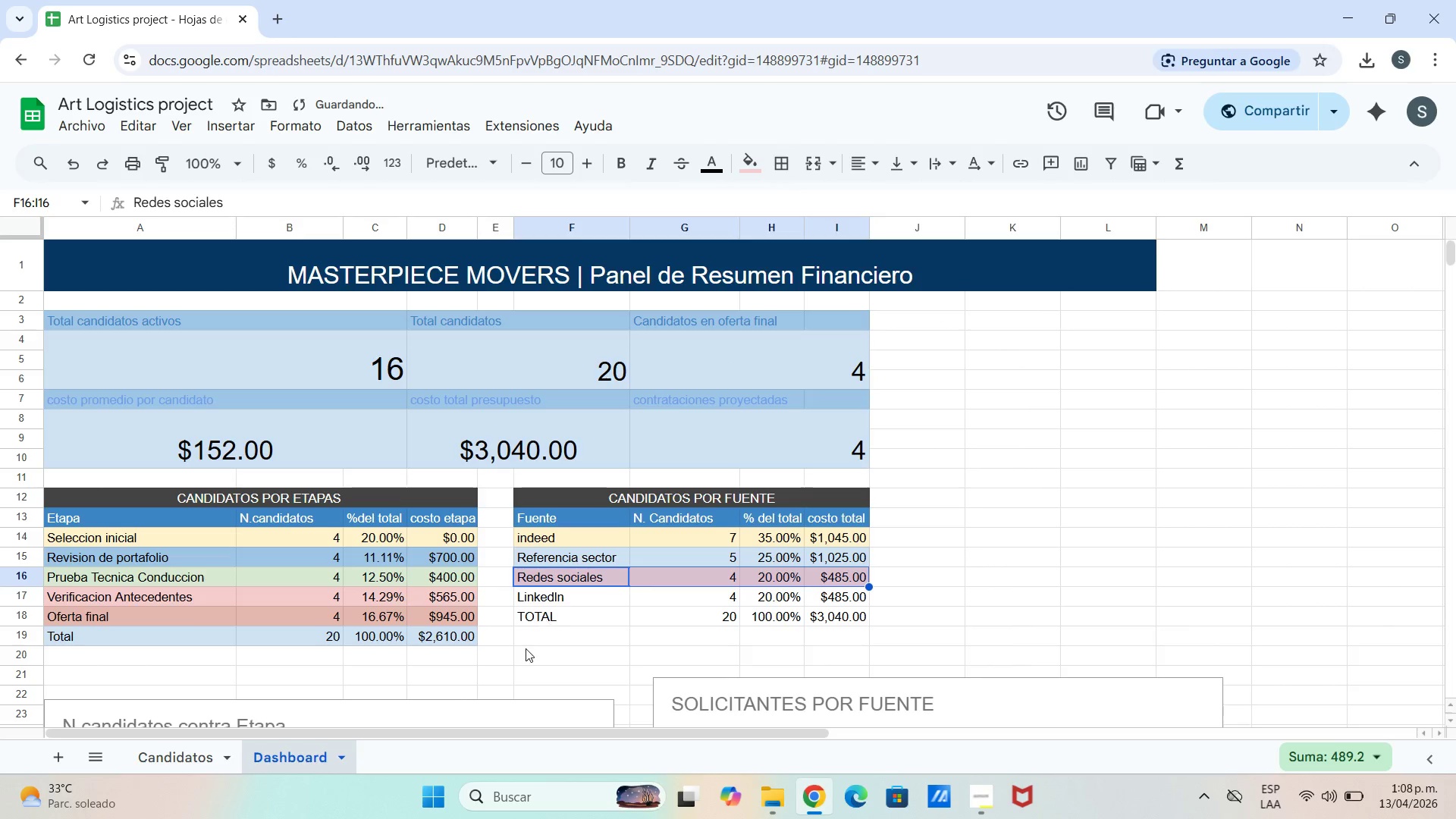 
left_click([534, 639])
 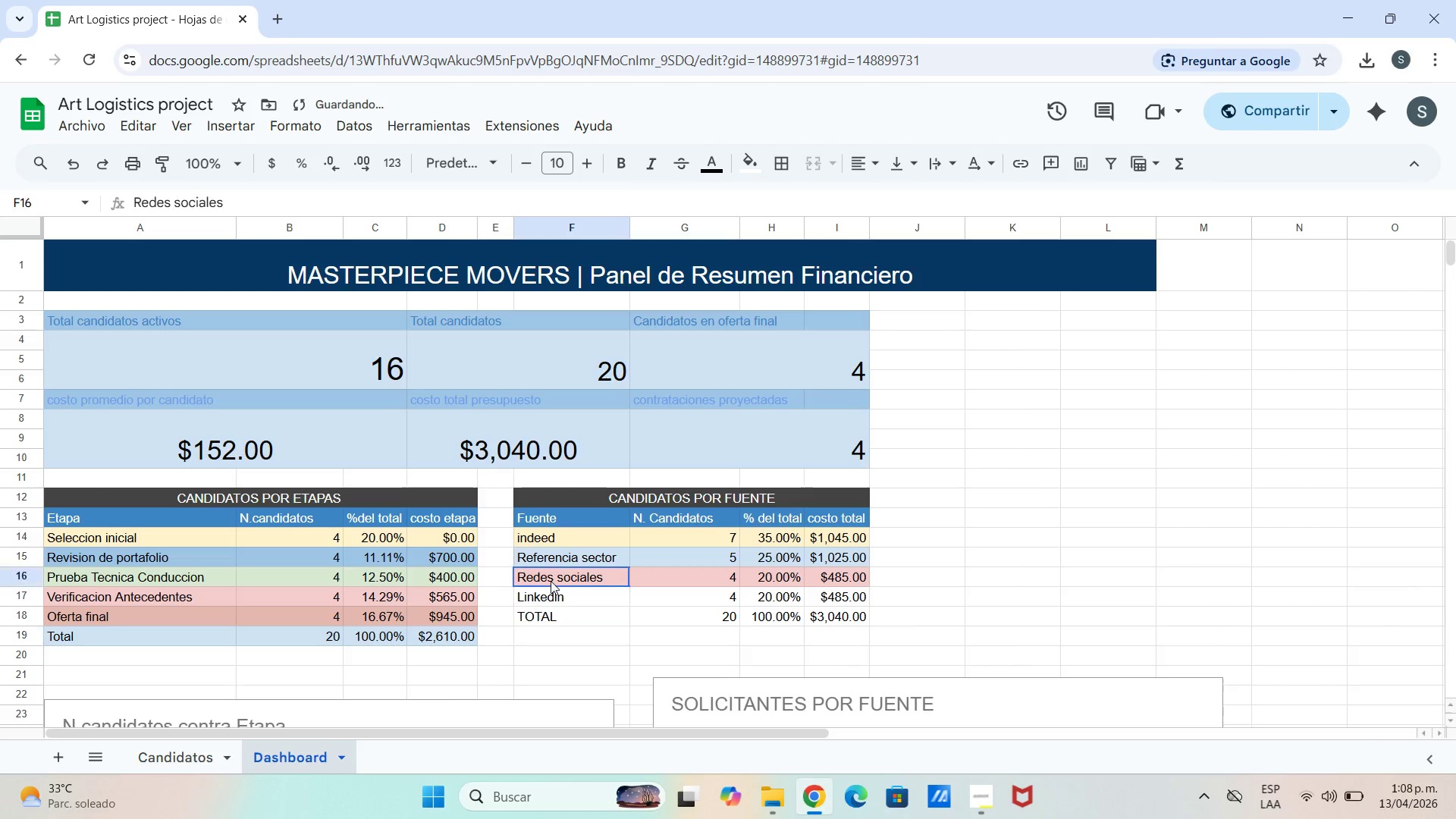 
left_click_drag(start_coordinate=[528, 579], to_coordinate=[839, 570])
 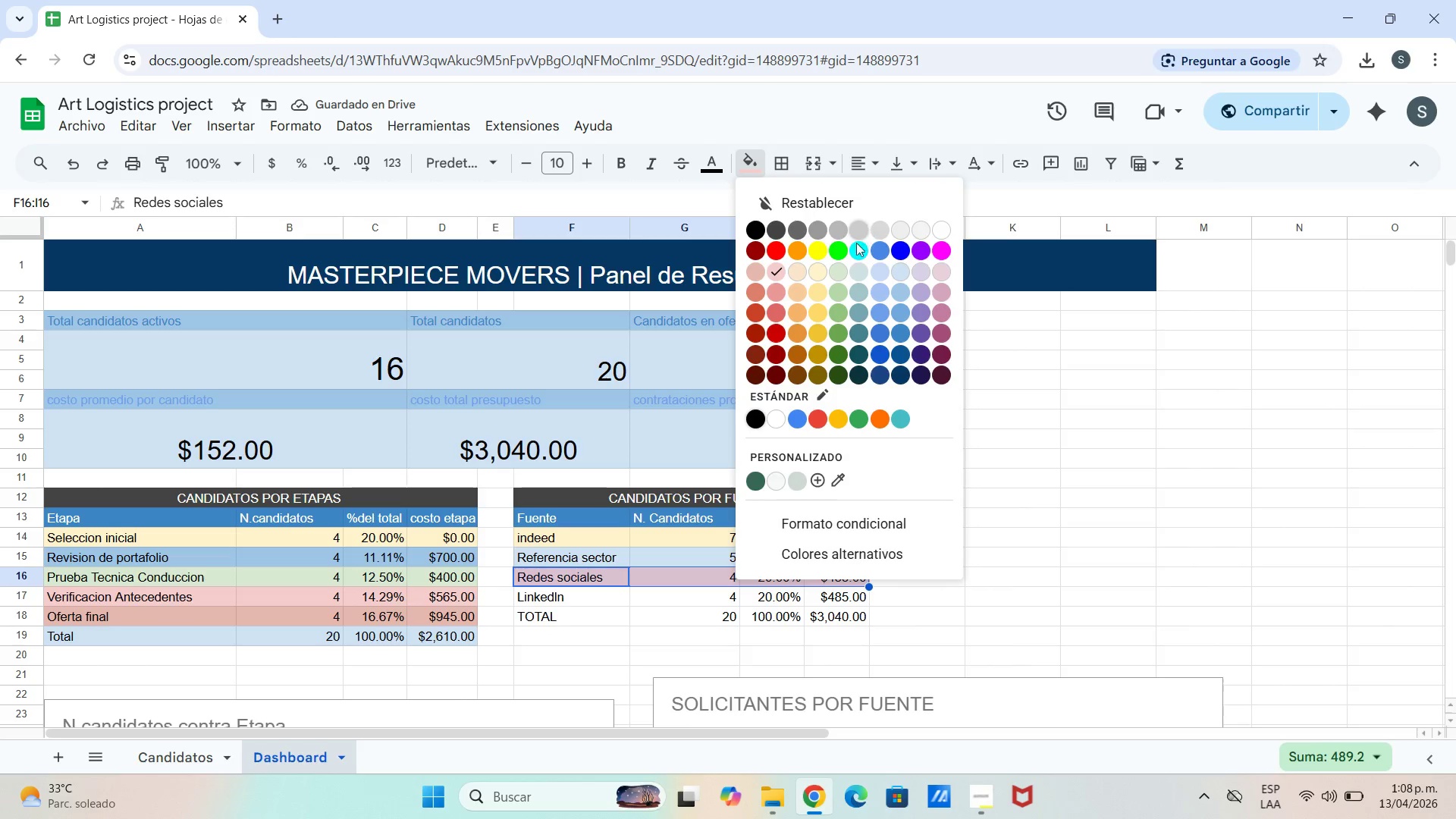 
left_click([840, 267])
 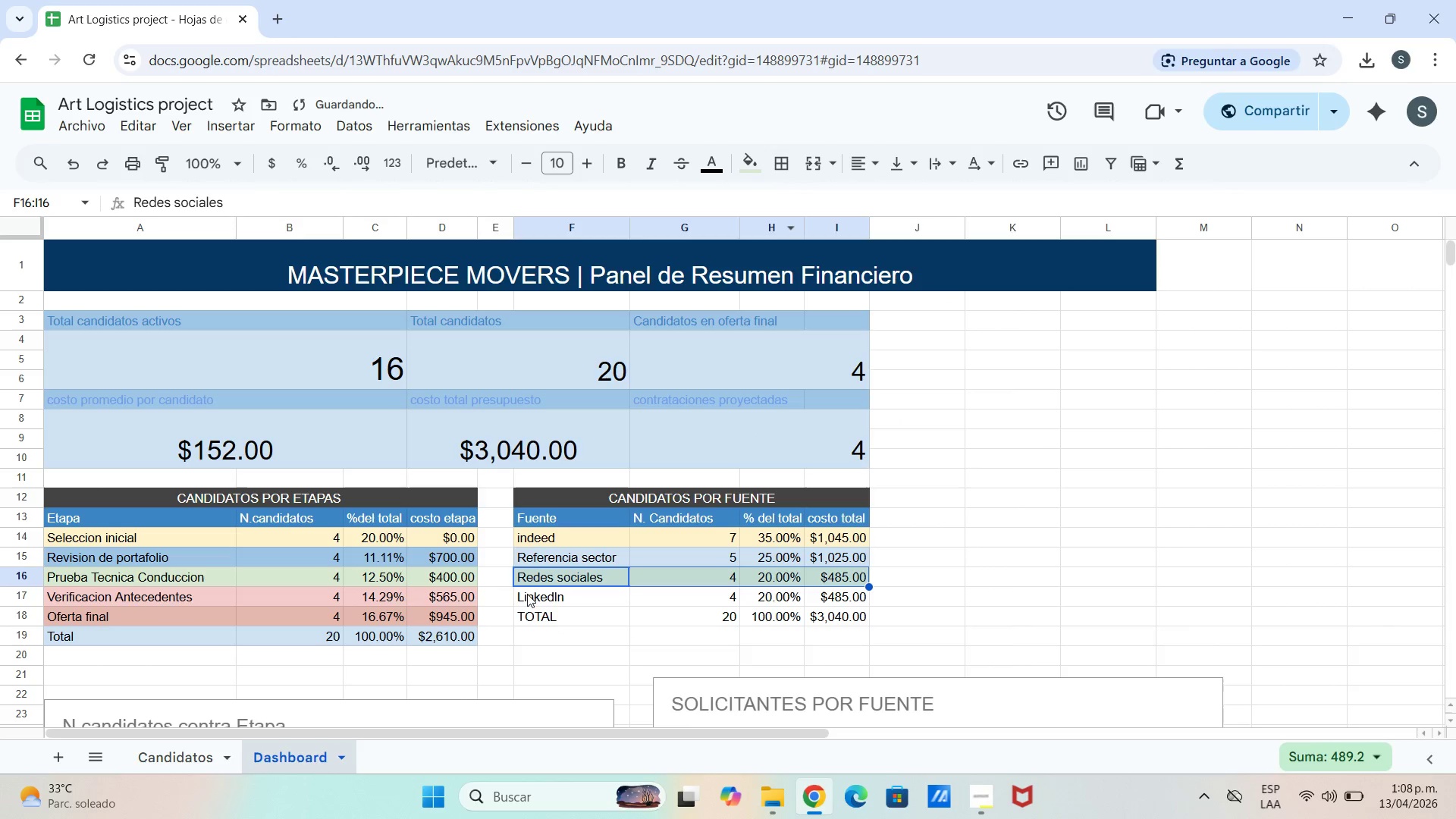 
left_click_drag(start_coordinate=[525, 596], to_coordinate=[833, 595])
 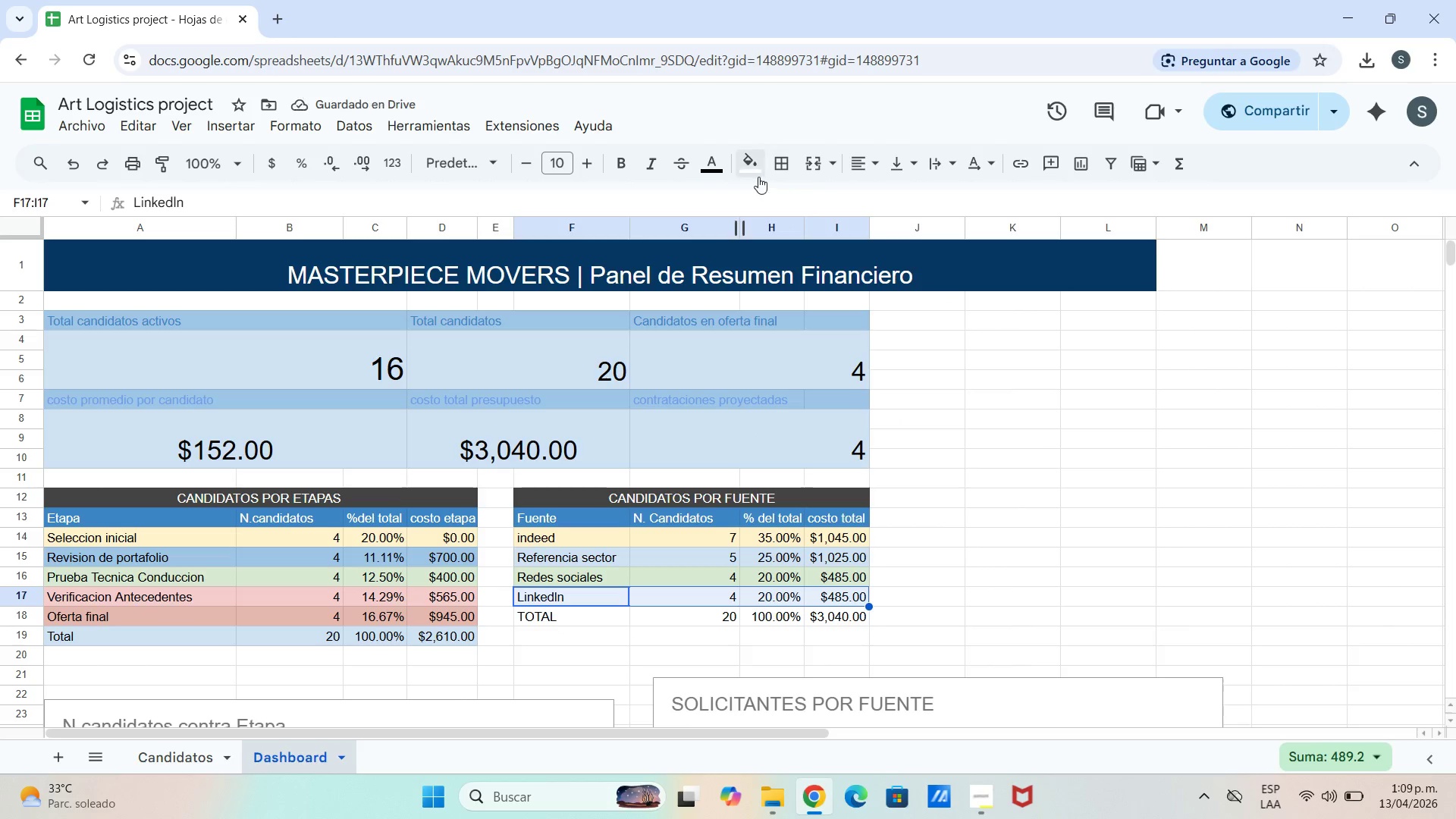 
left_click([758, 171])
 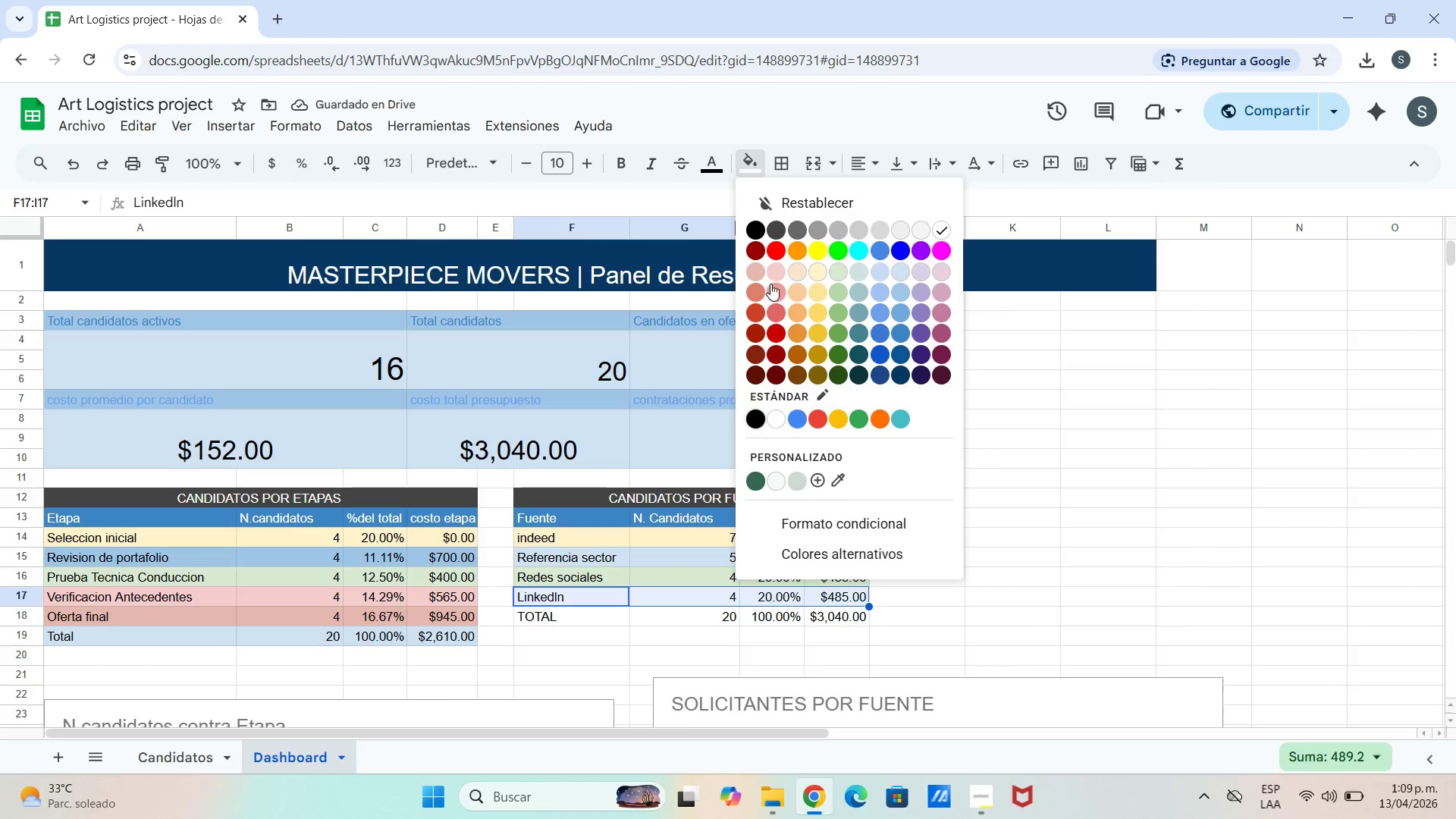 
left_click([780, 270])
 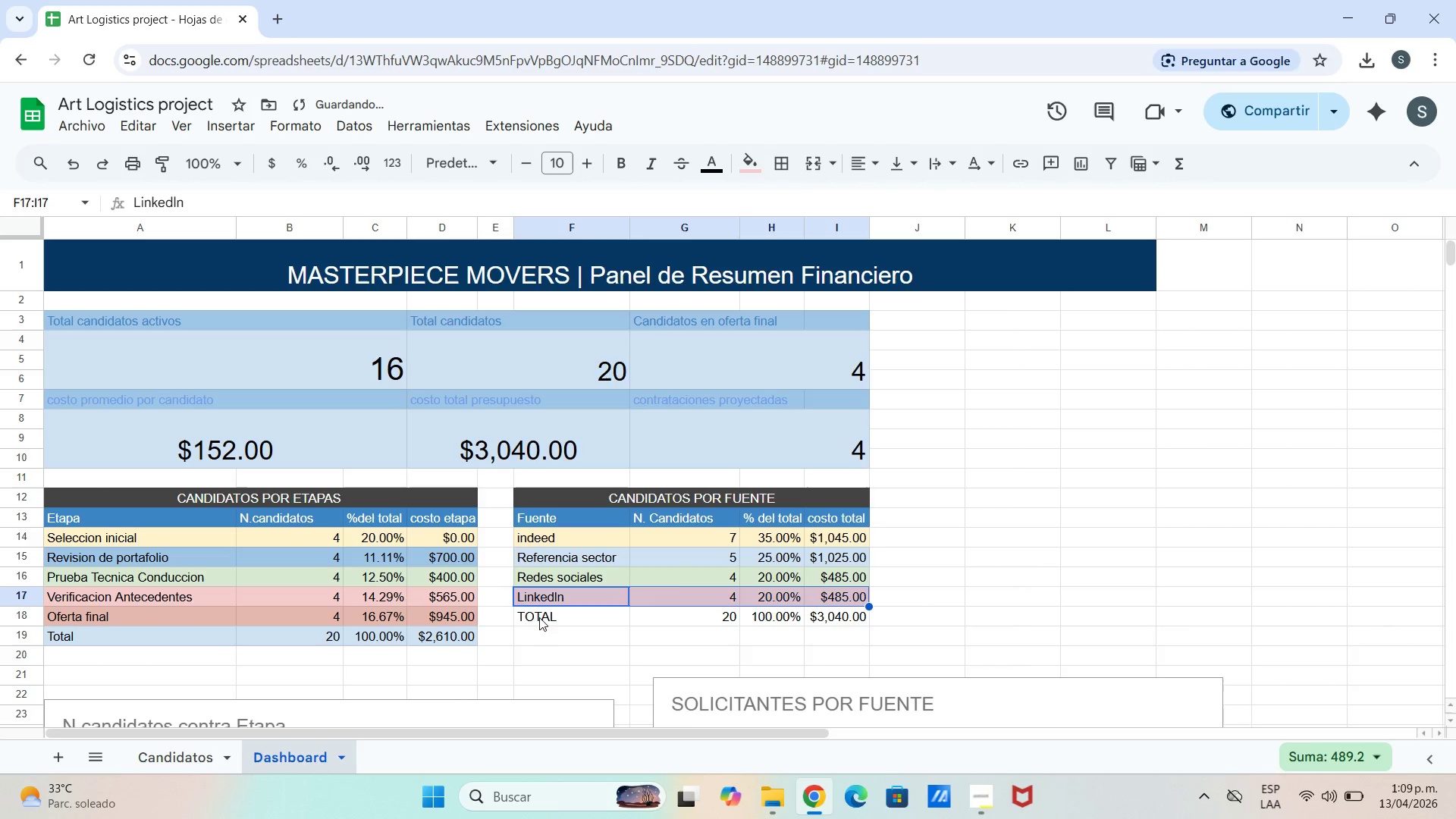 
left_click_drag(start_coordinate=[520, 617], to_coordinate=[839, 610])
 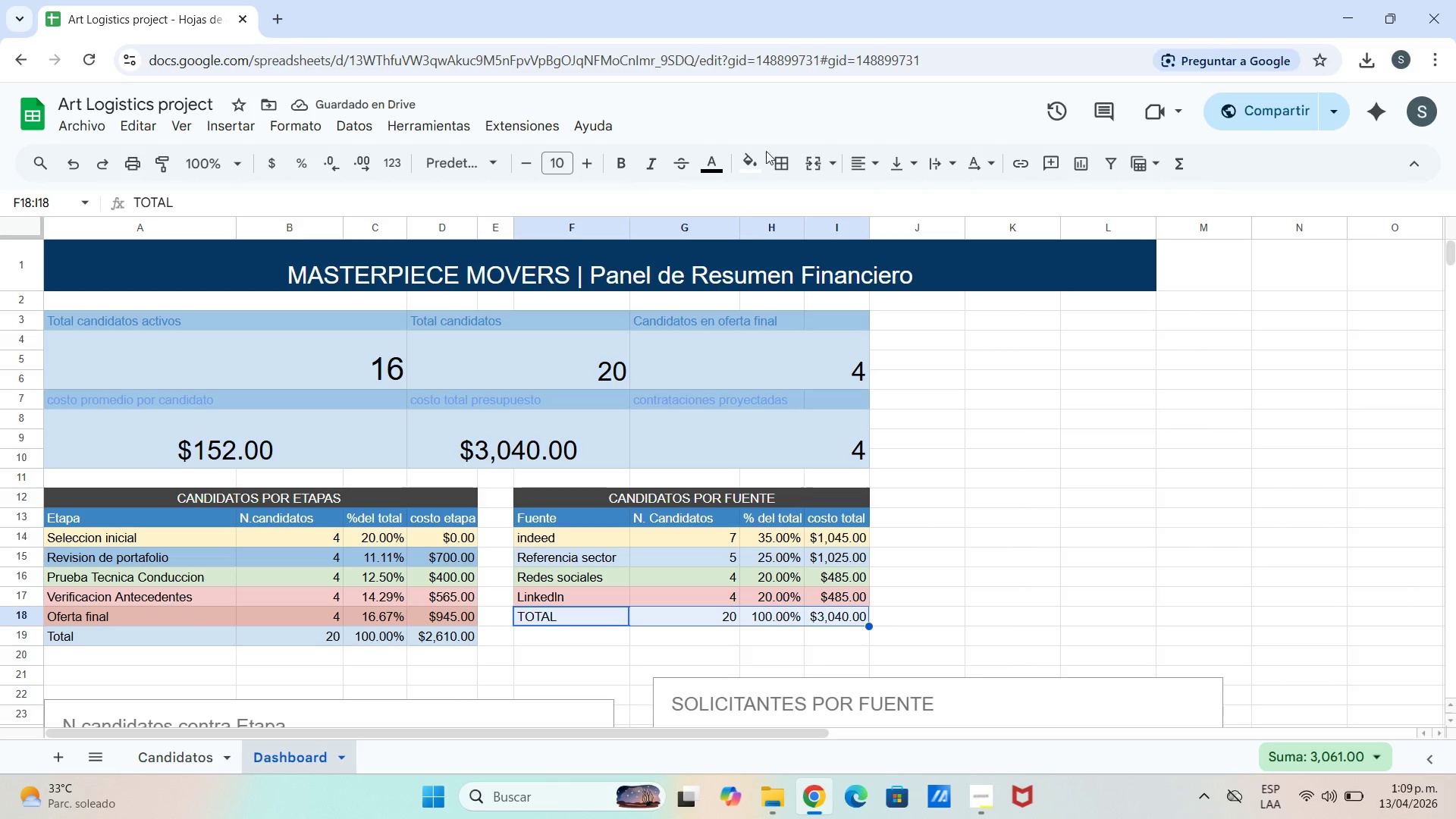 
left_click([745, 165])
 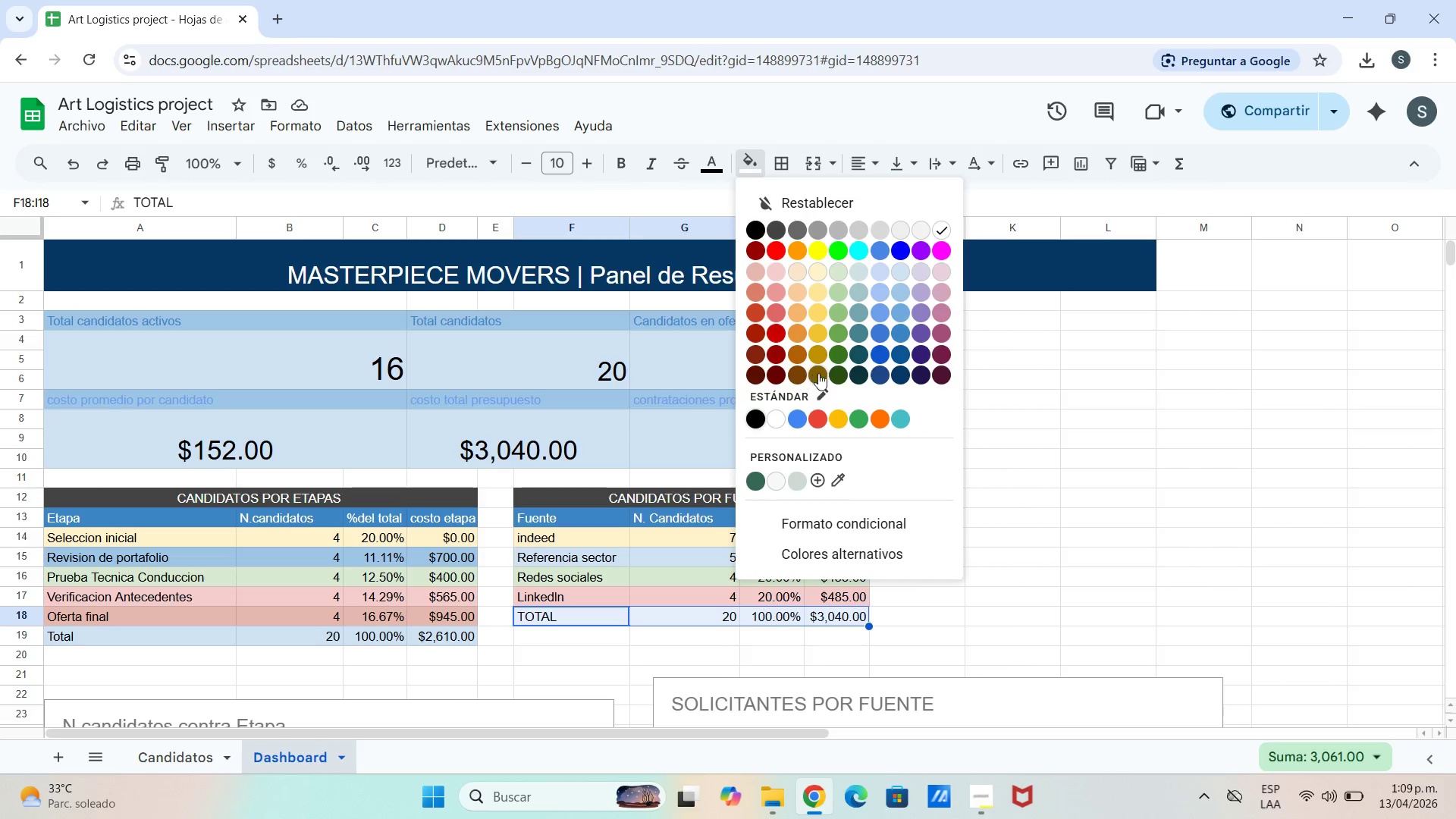 
left_click([905, 289])
 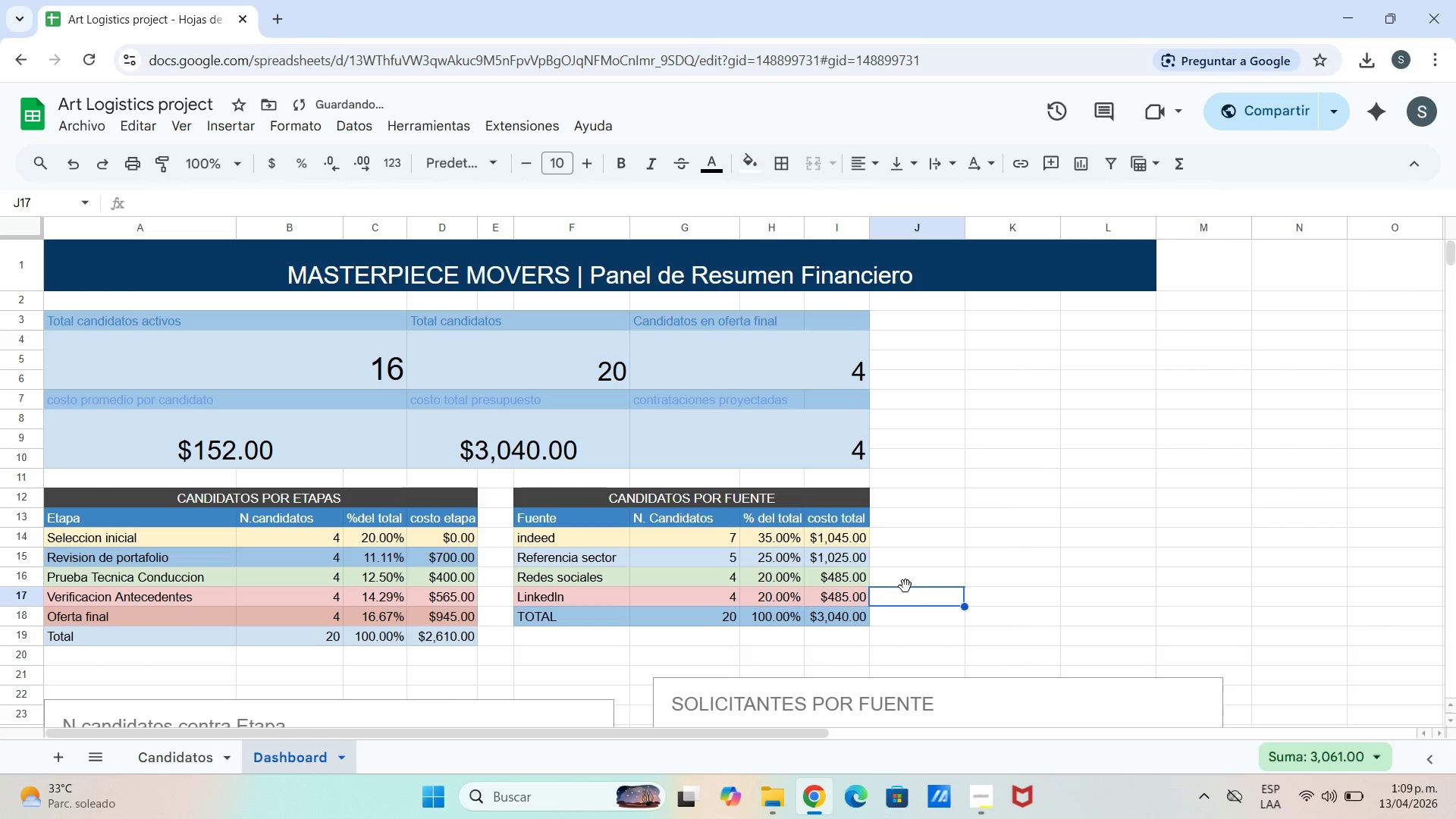 
left_click_drag(start_coordinate=[557, 496], to_coordinate=[563, 496])
 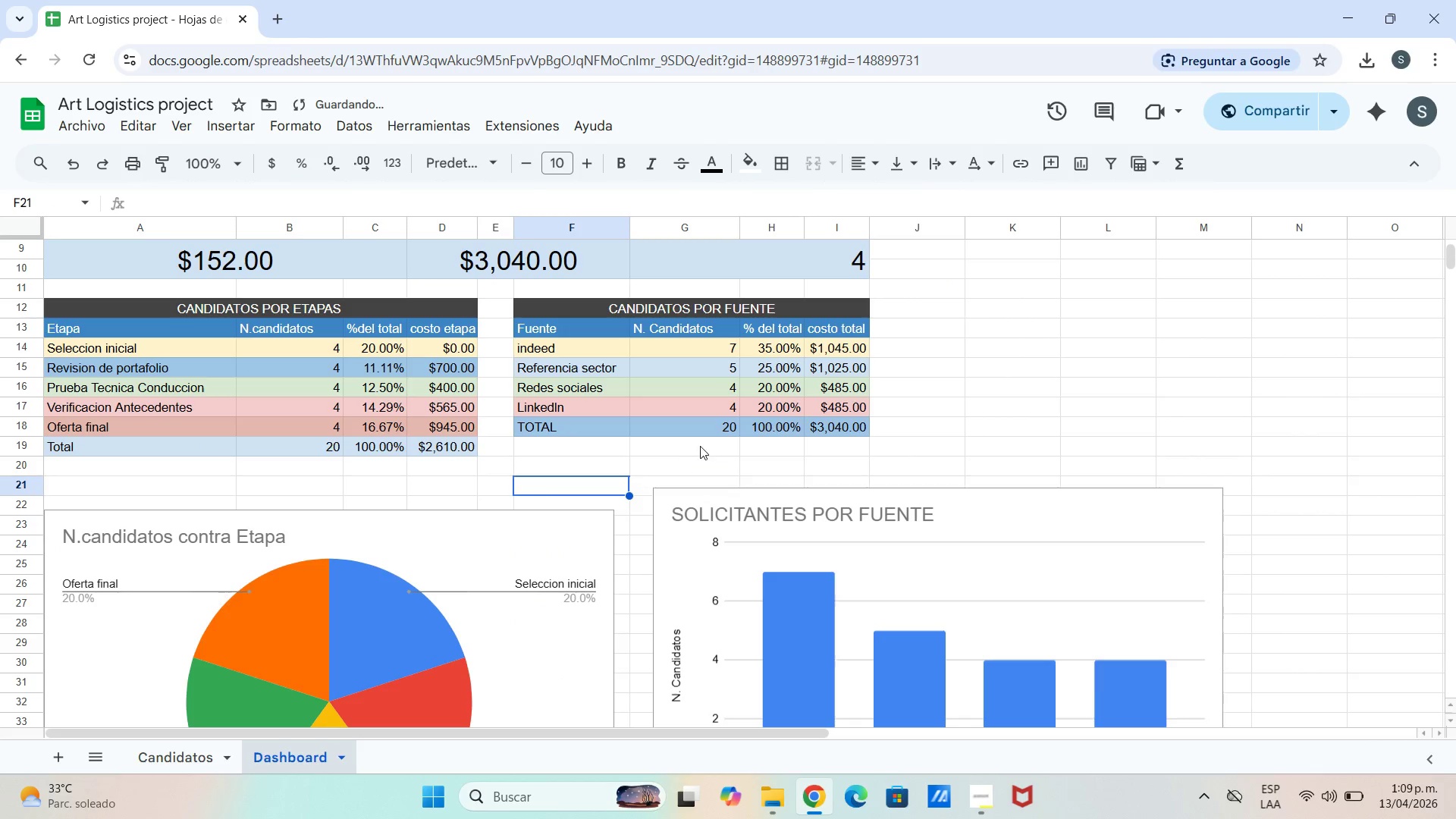 
scroll: coordinate [705, 447], scroll_direction: down, amount: 5.0
 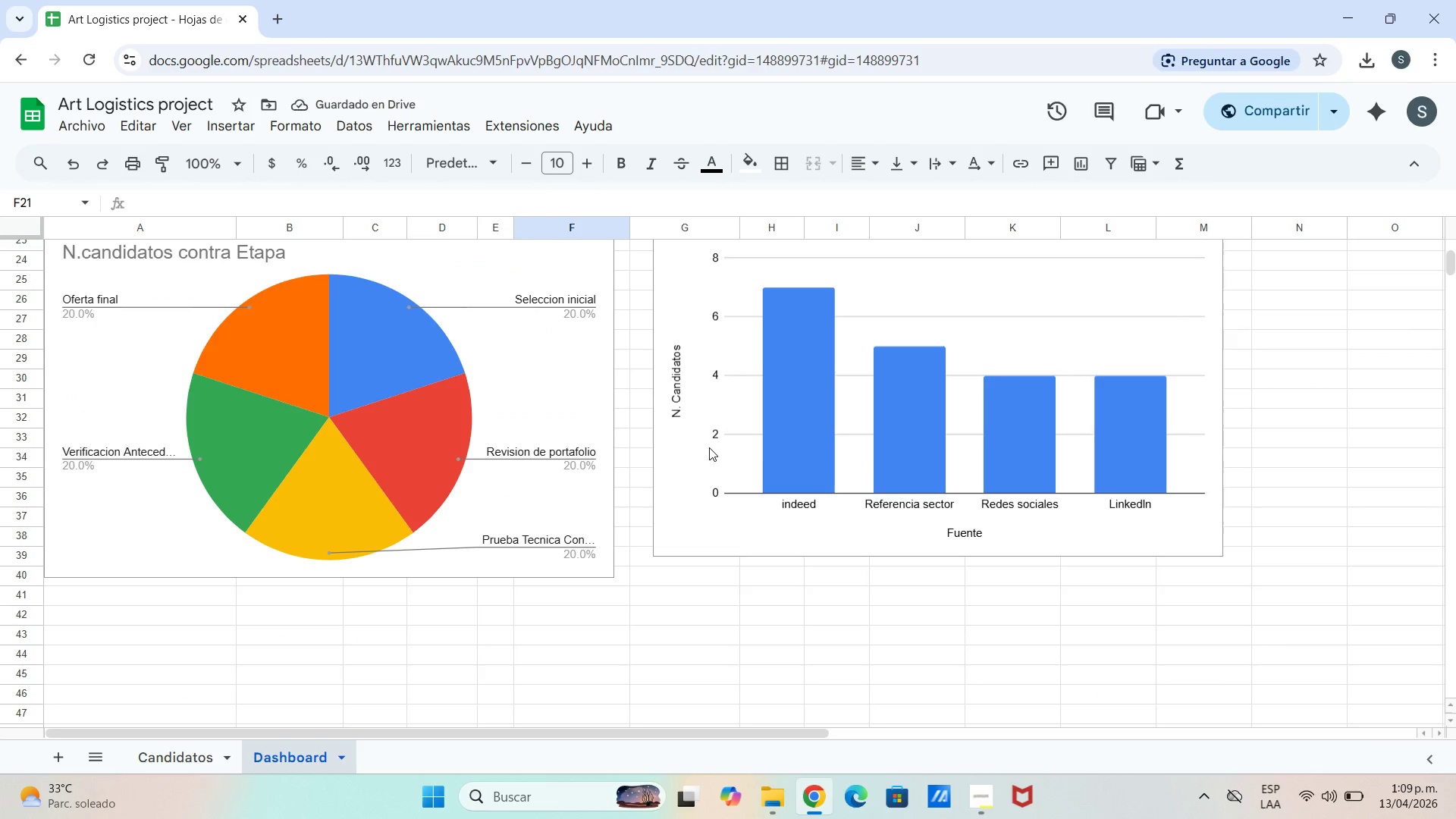 
scroll: coordinate [695, 484], scroll_direction: up, amount: 2.0
 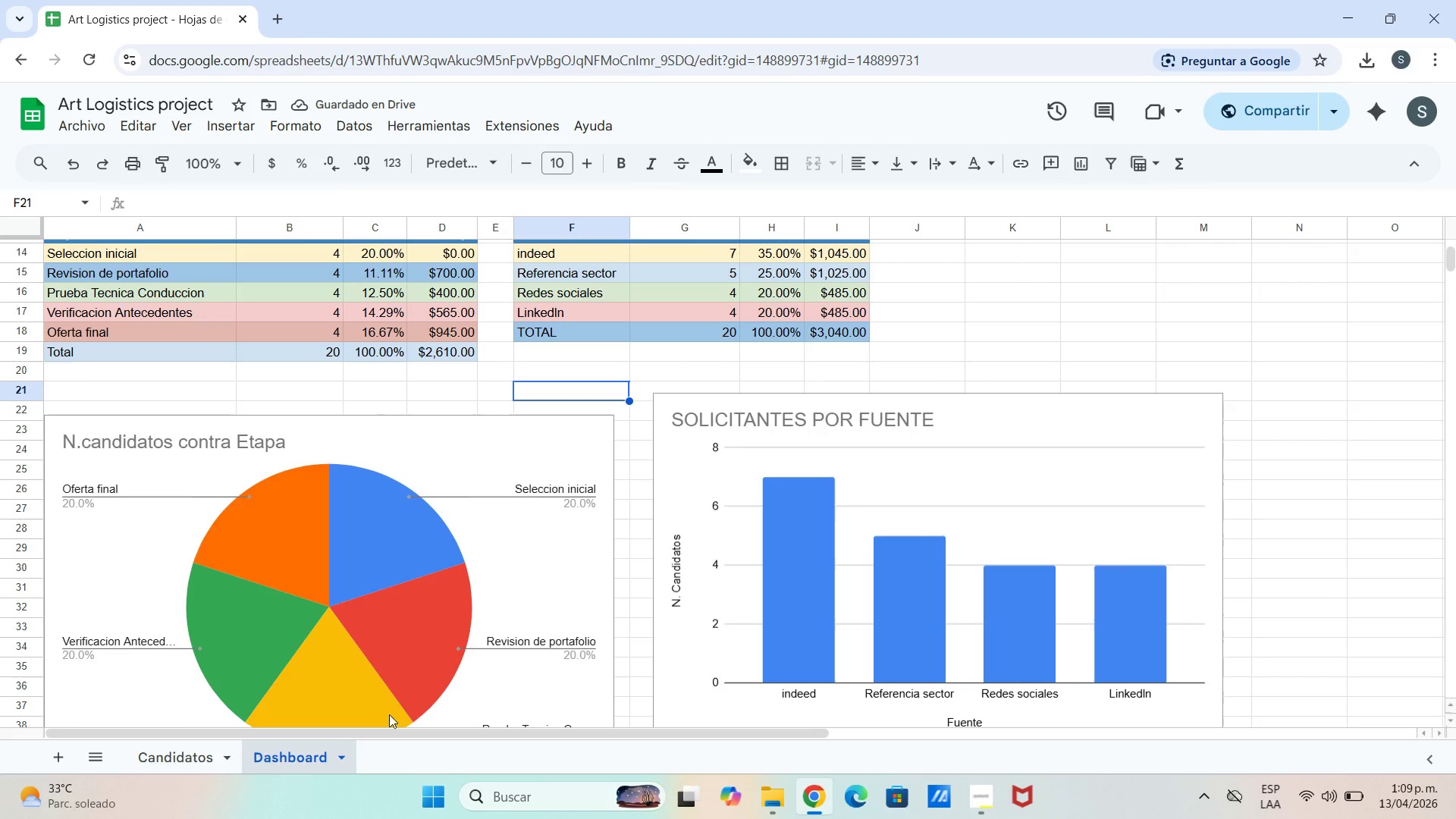 
left_click([382, 766])
 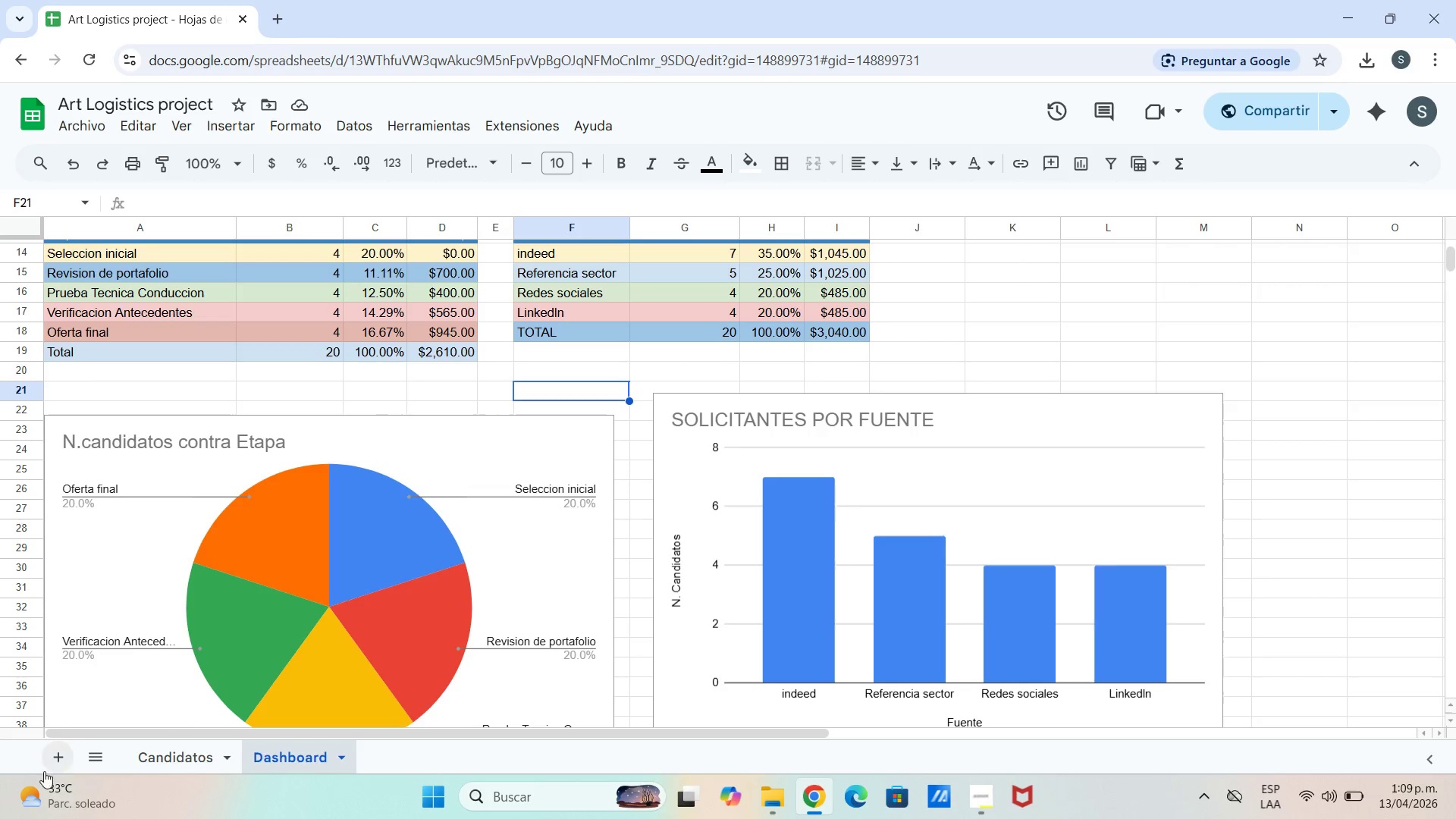 
left_click([52, 760])
 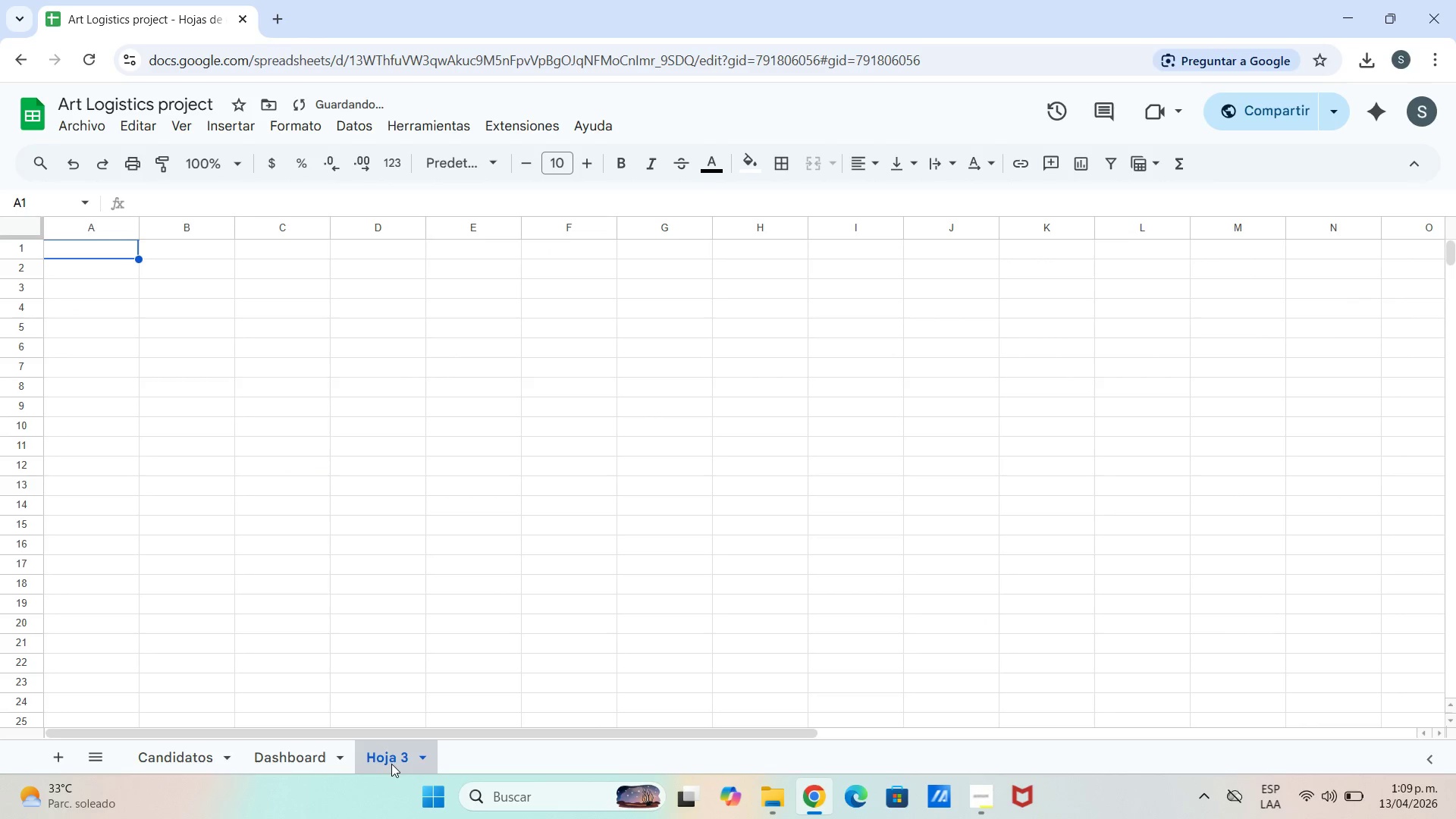 
double_click([391, 764])
 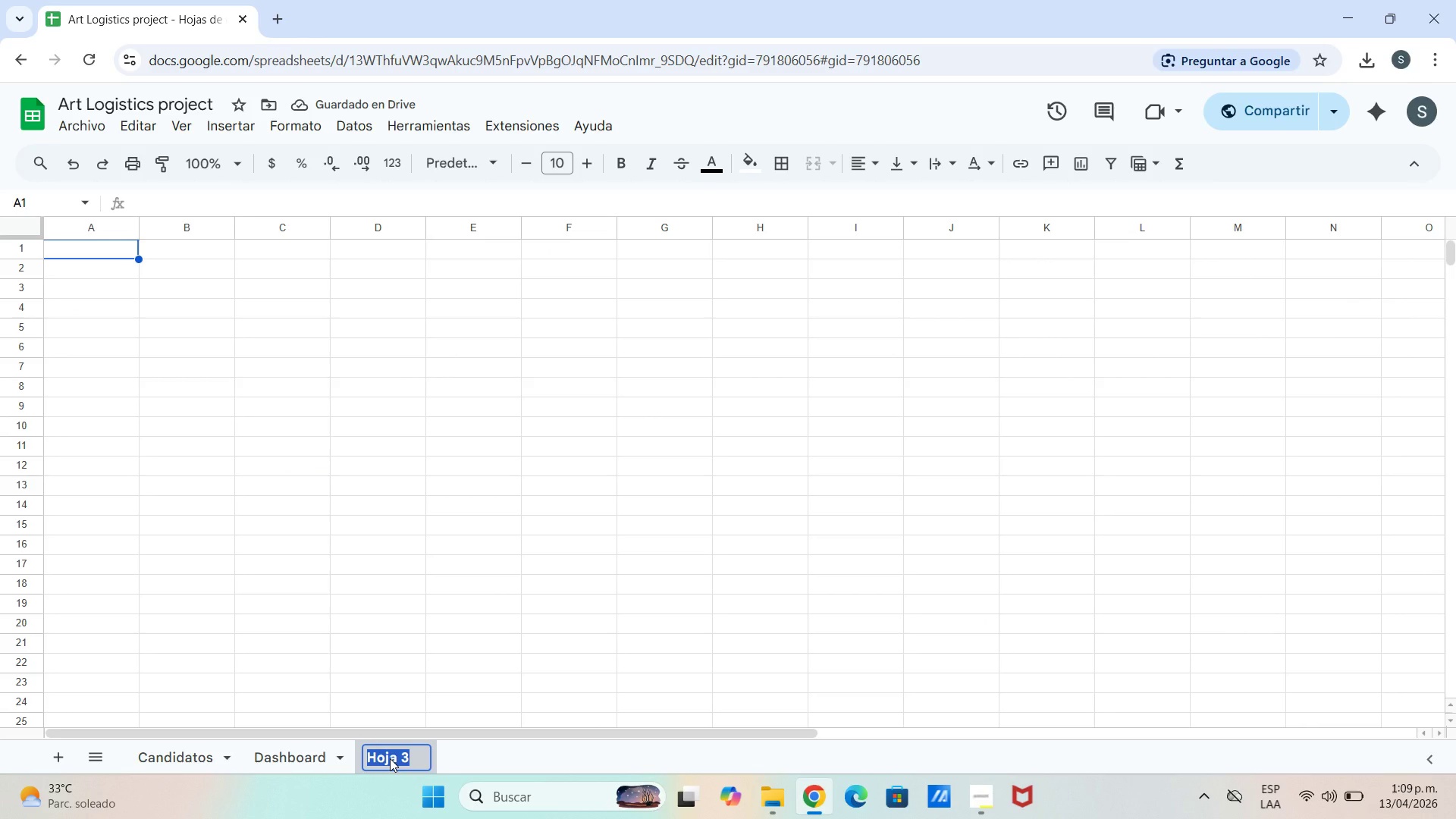 
key(Backspace)
 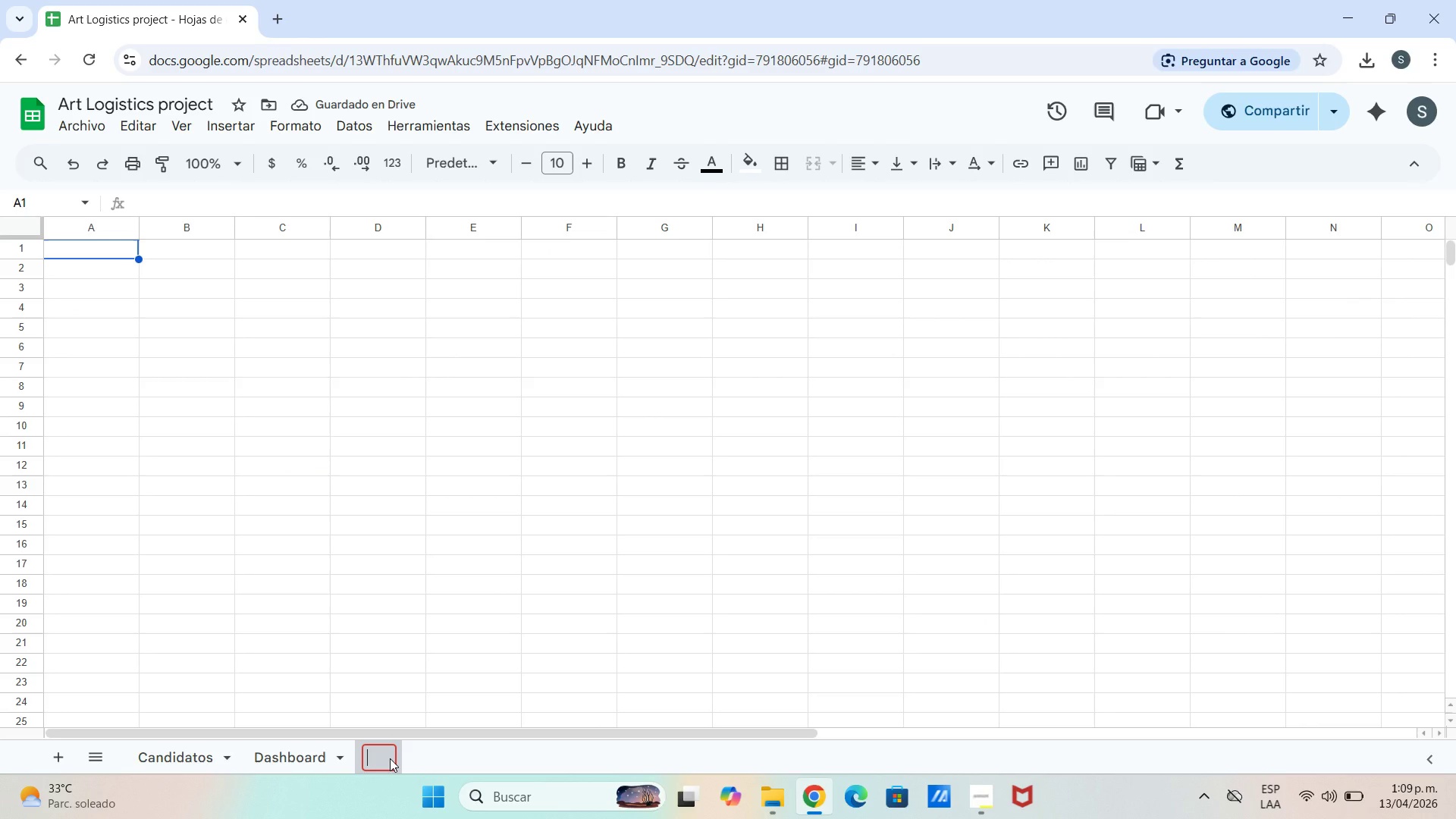 
key(Backspace)
 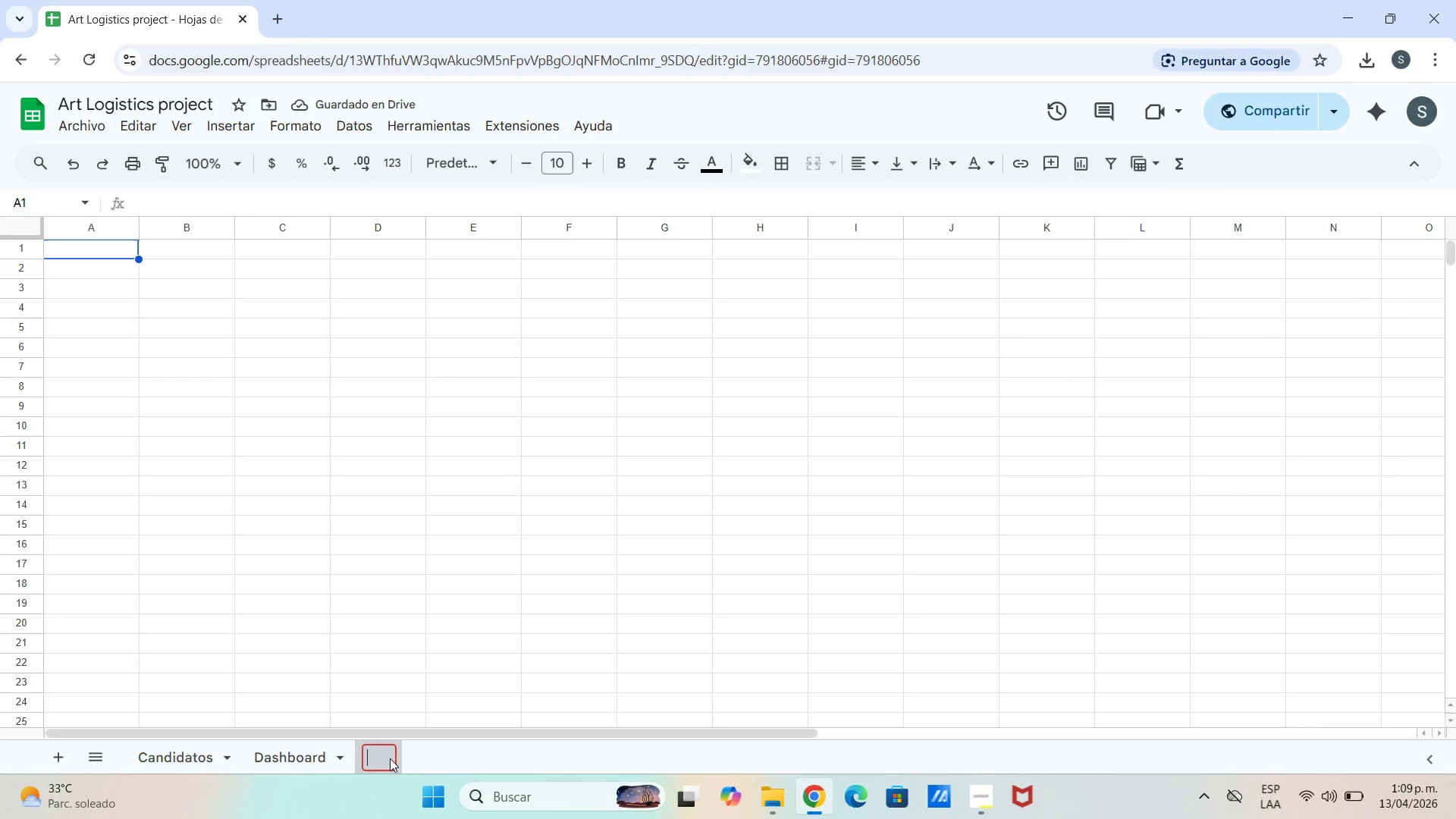 
key(Backspace)
 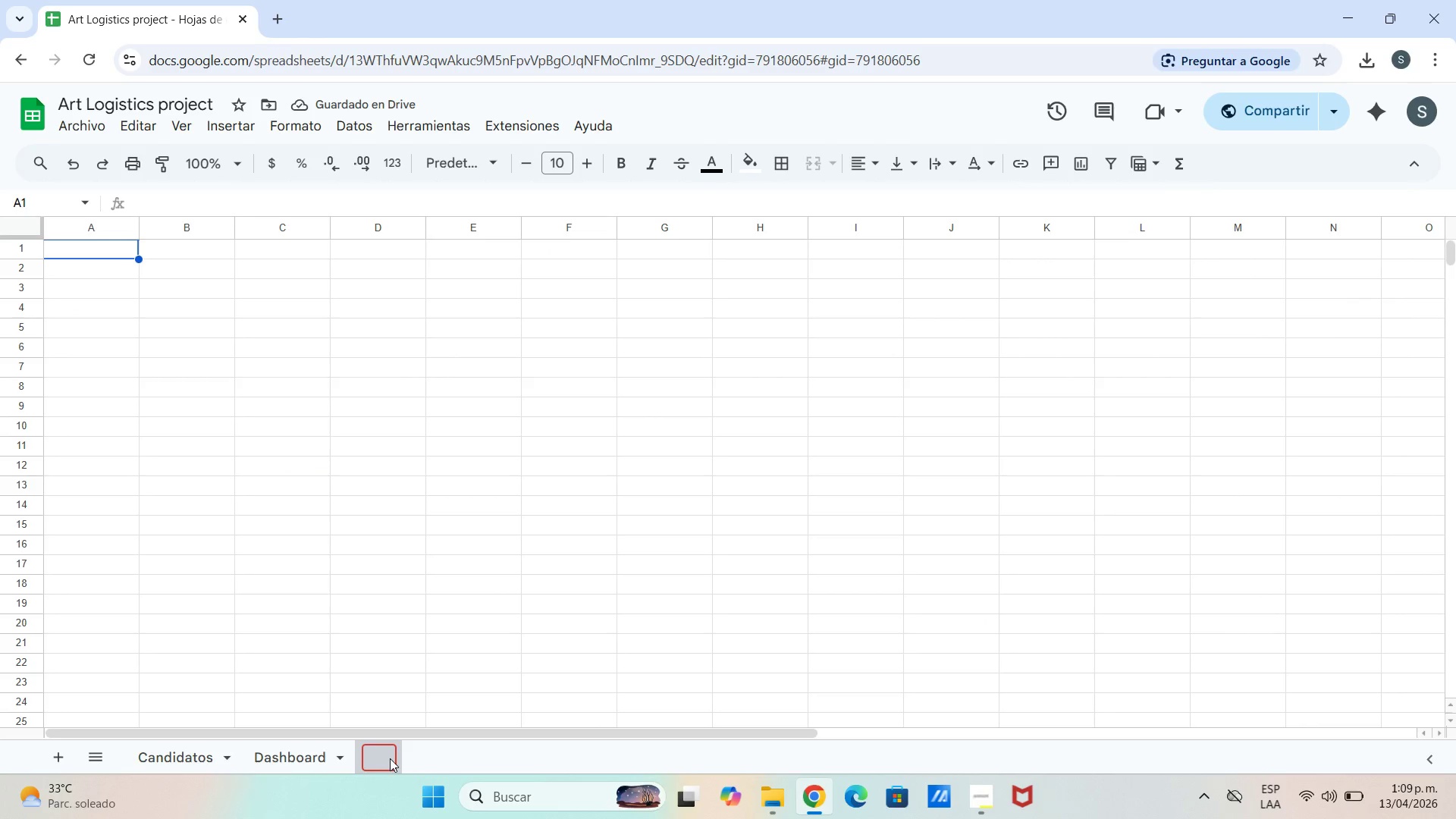 
key(Backspace)
 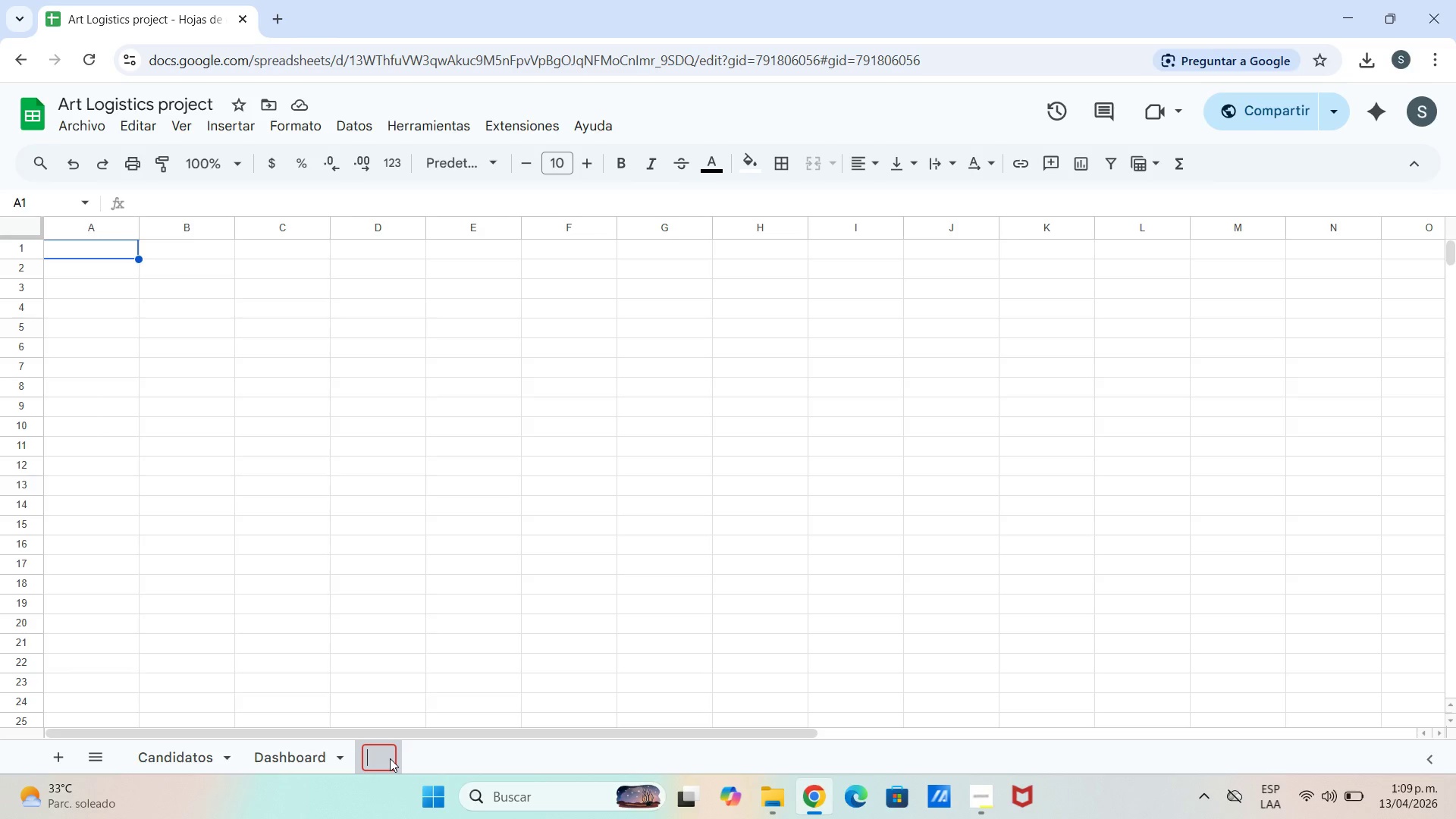 
type(guia de s)
key(Backspace)
type(uso)
 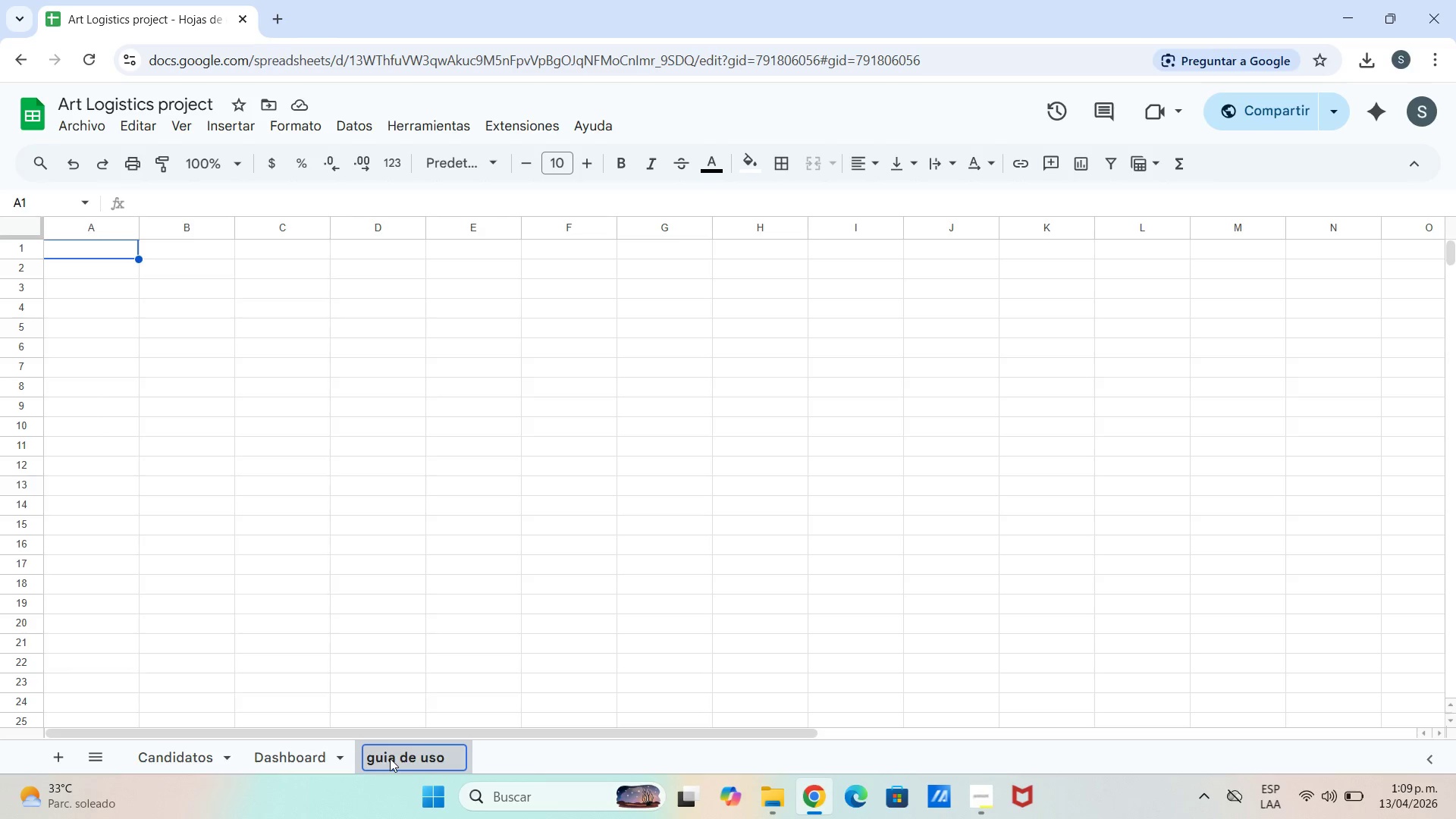 
key(Enter)
 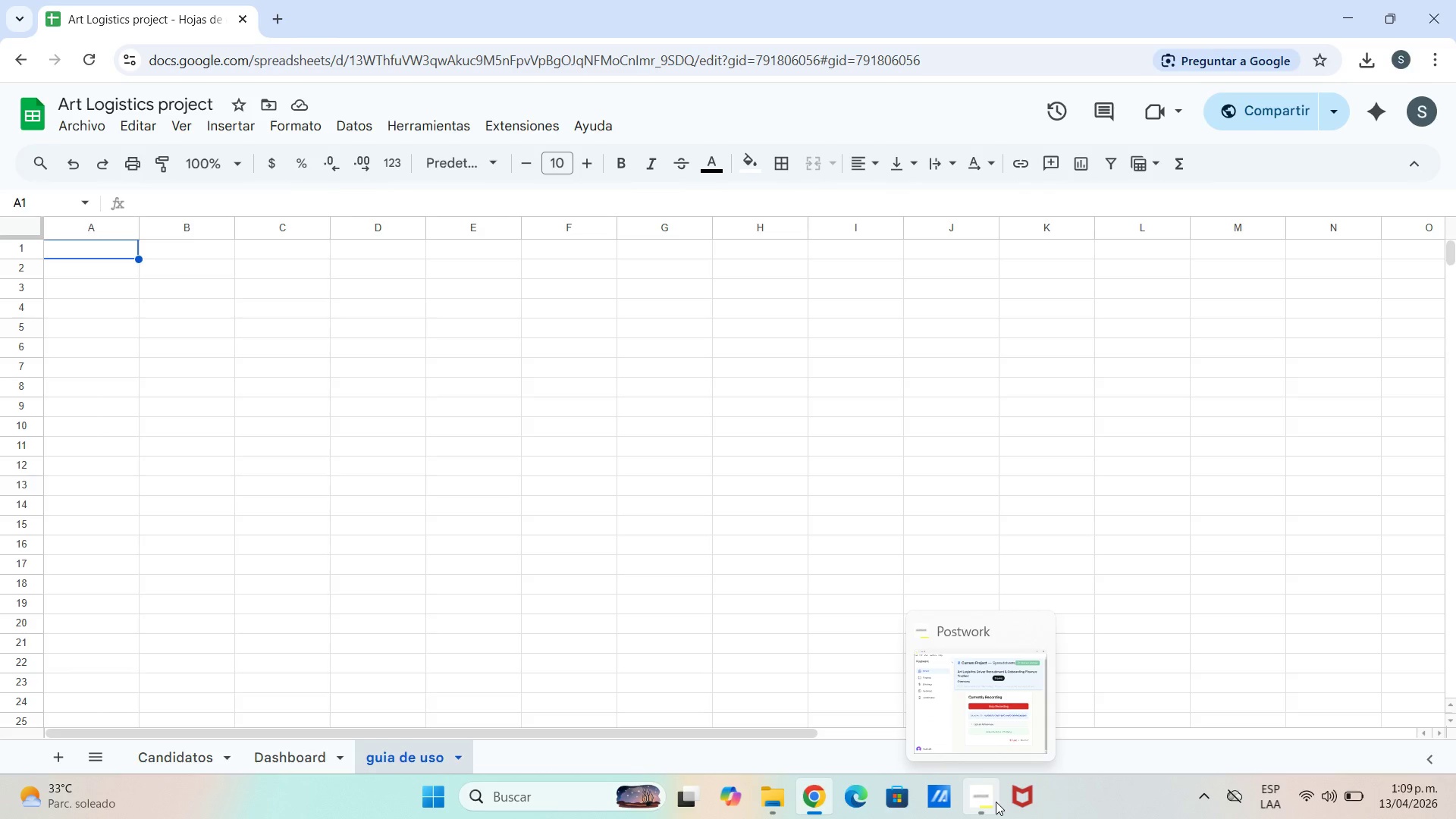 
wait(7.44)
 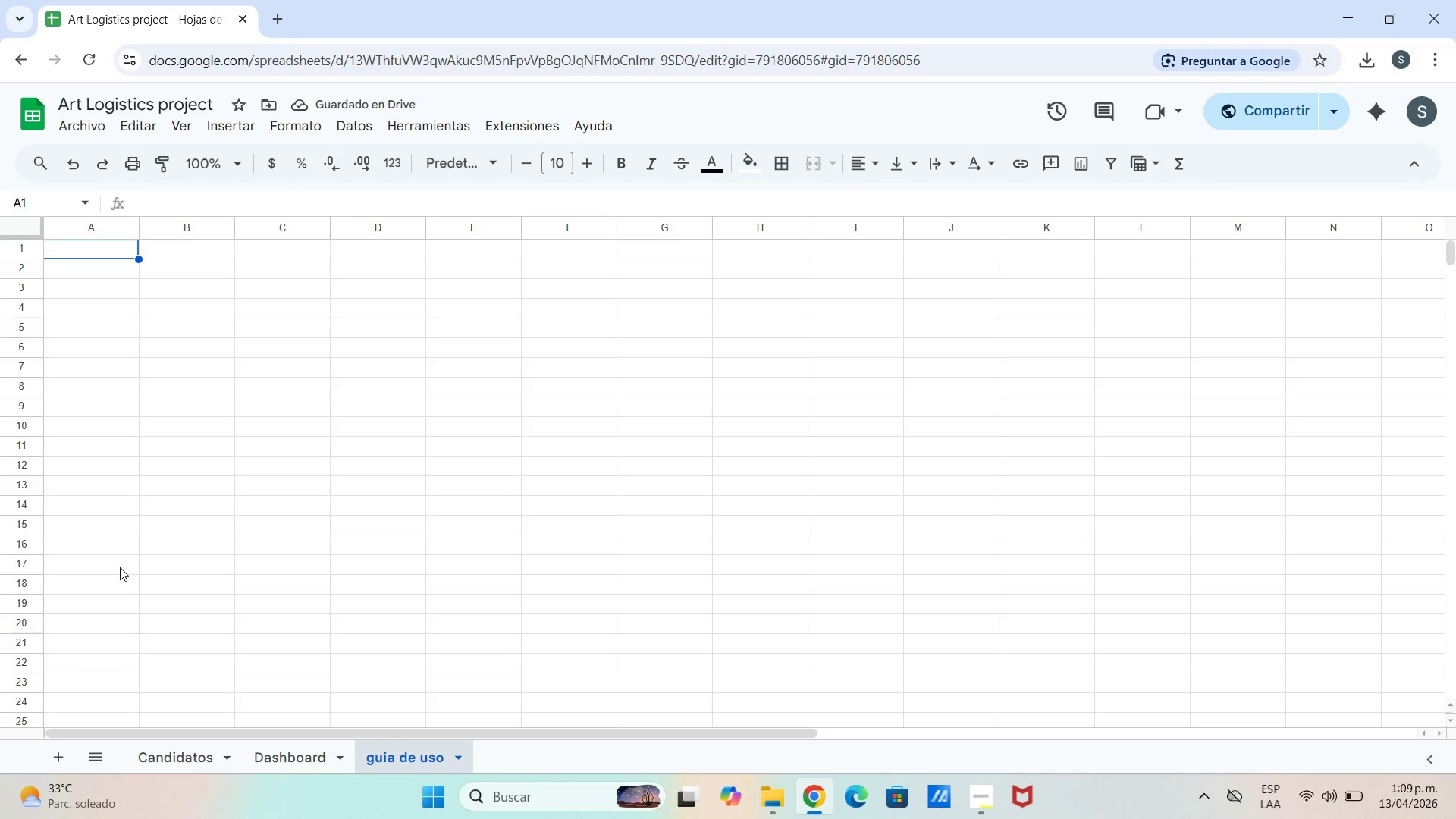 
left_click([996, 802])